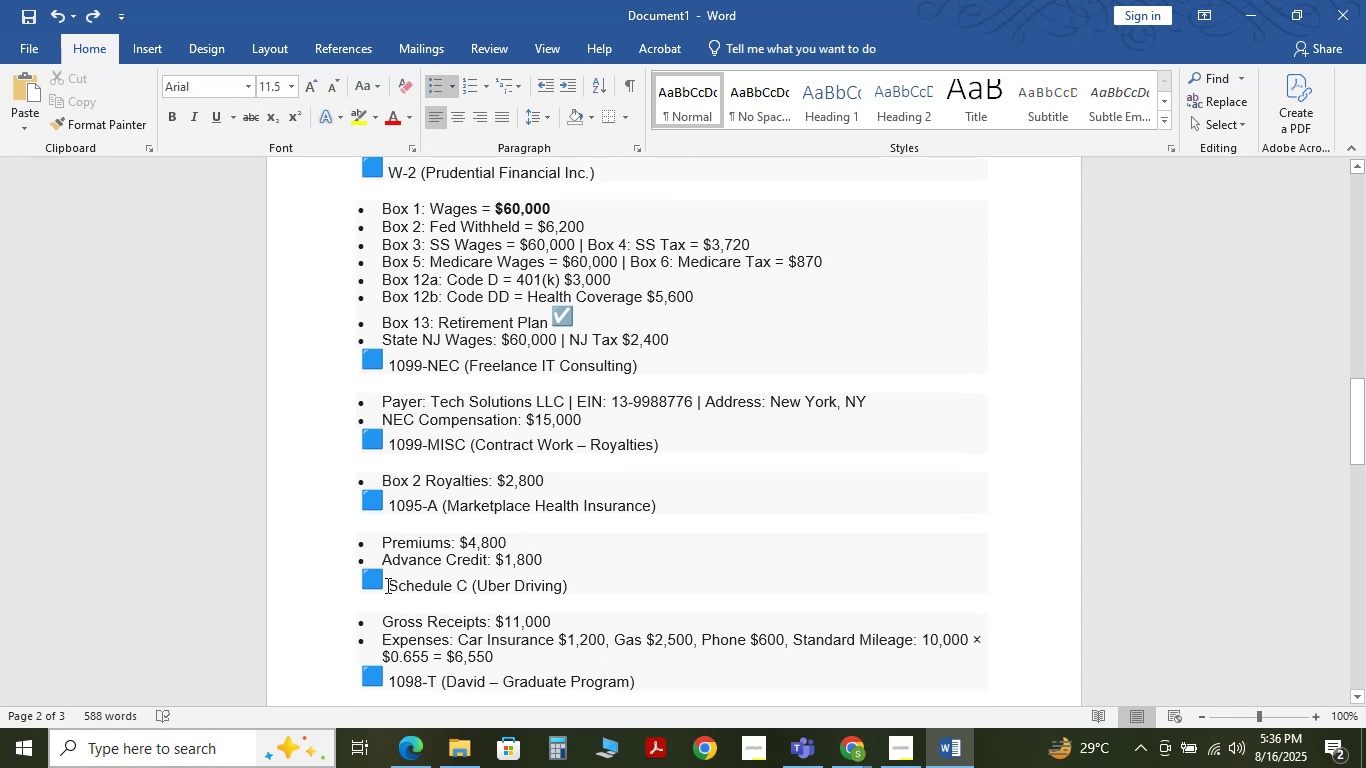 
left_click_drag(start_coordinate=[388, 589], to_coordinate=[552, 588])
 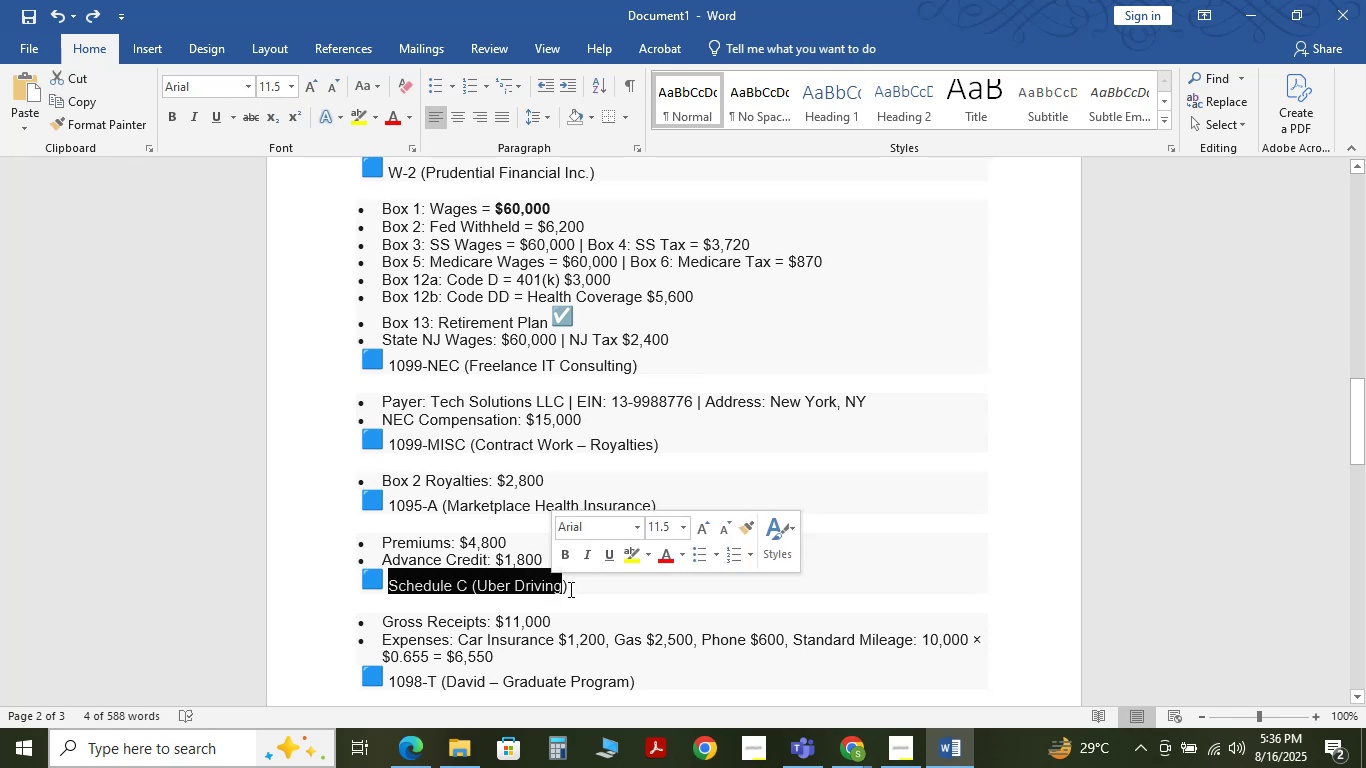 
left_click([574, 587])
 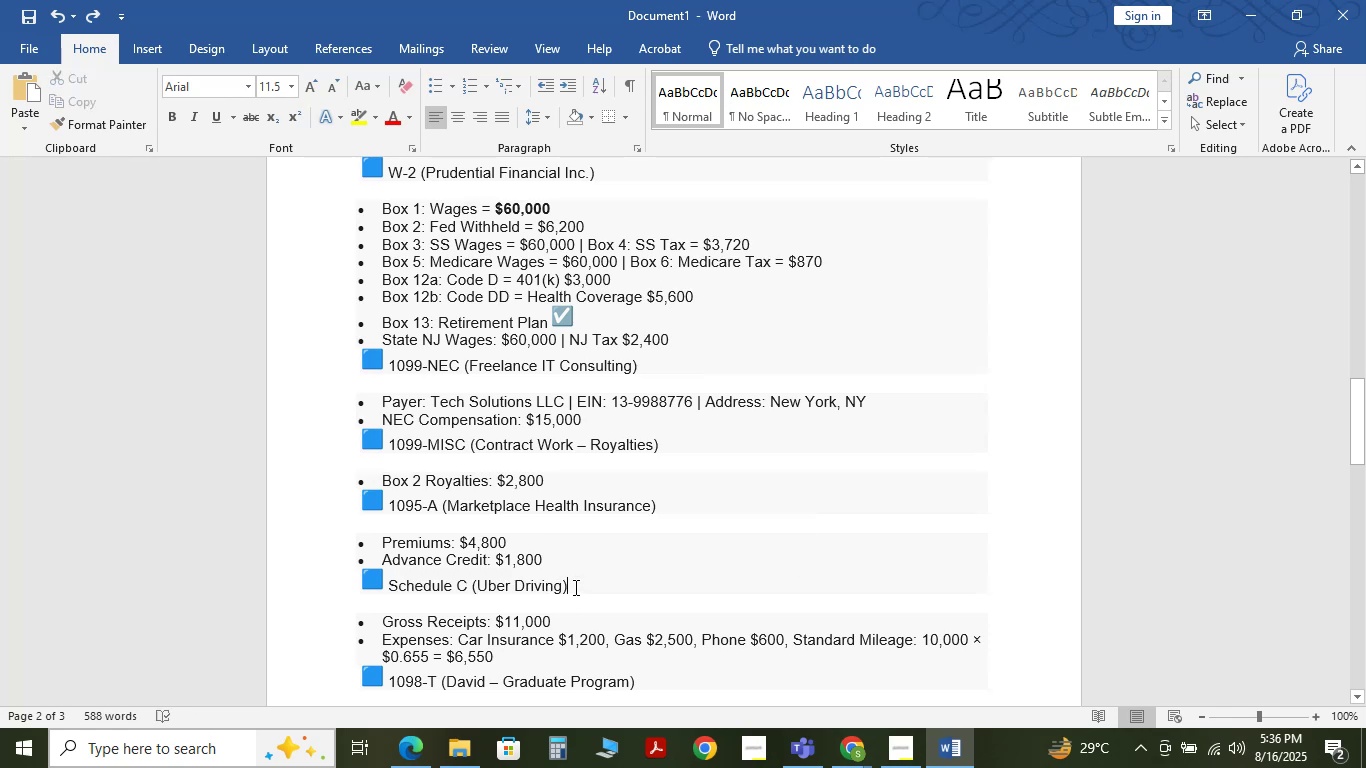 
left_click_drag(start_coordinate=[574, 587], to_coordinate=[409, 582])
 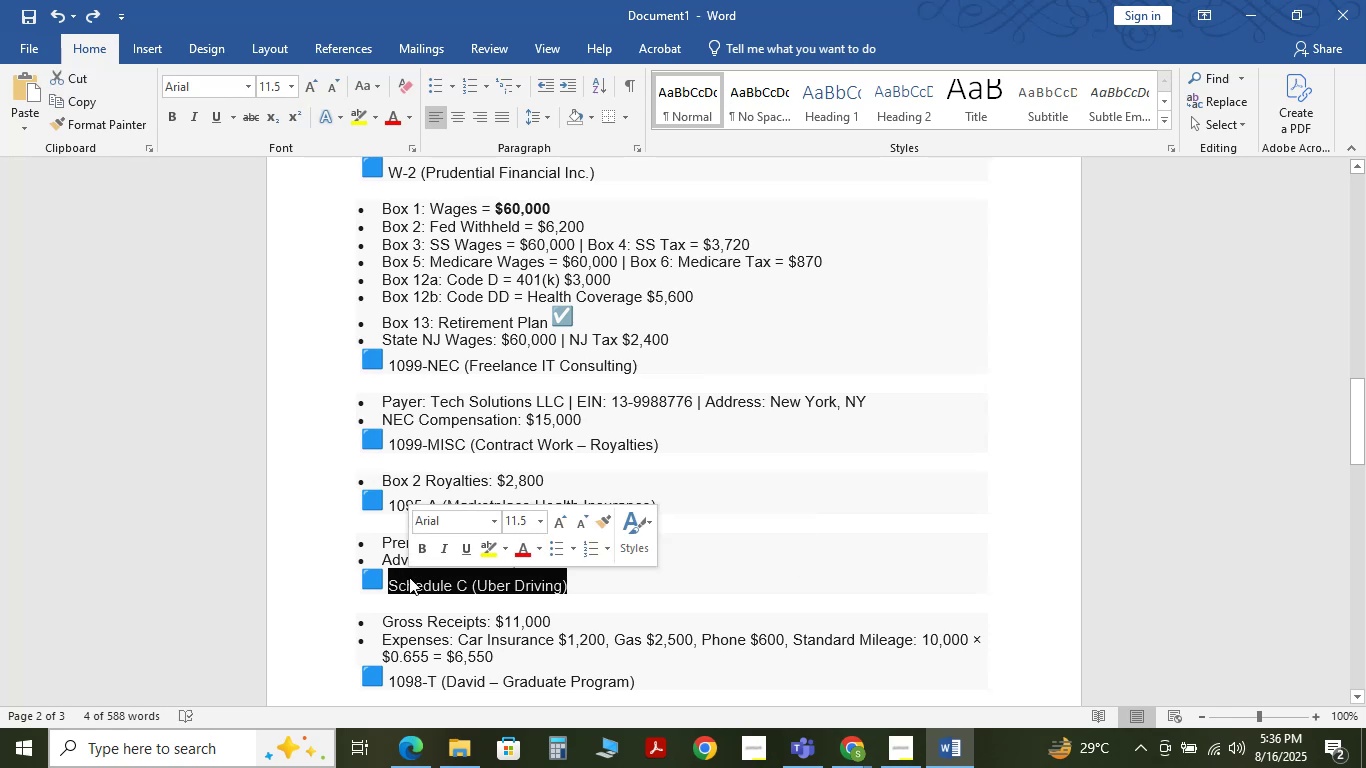 
key(Control+C)
 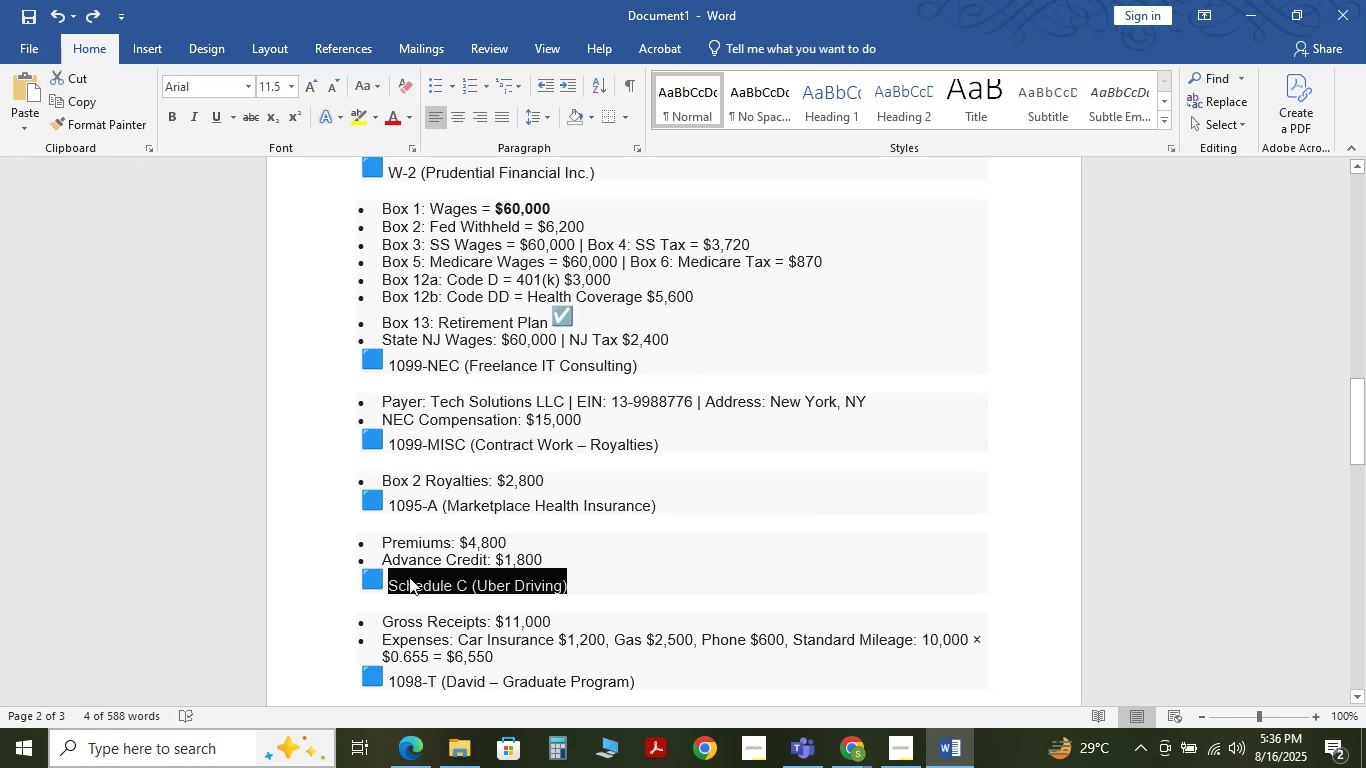 
key(Control+C)
 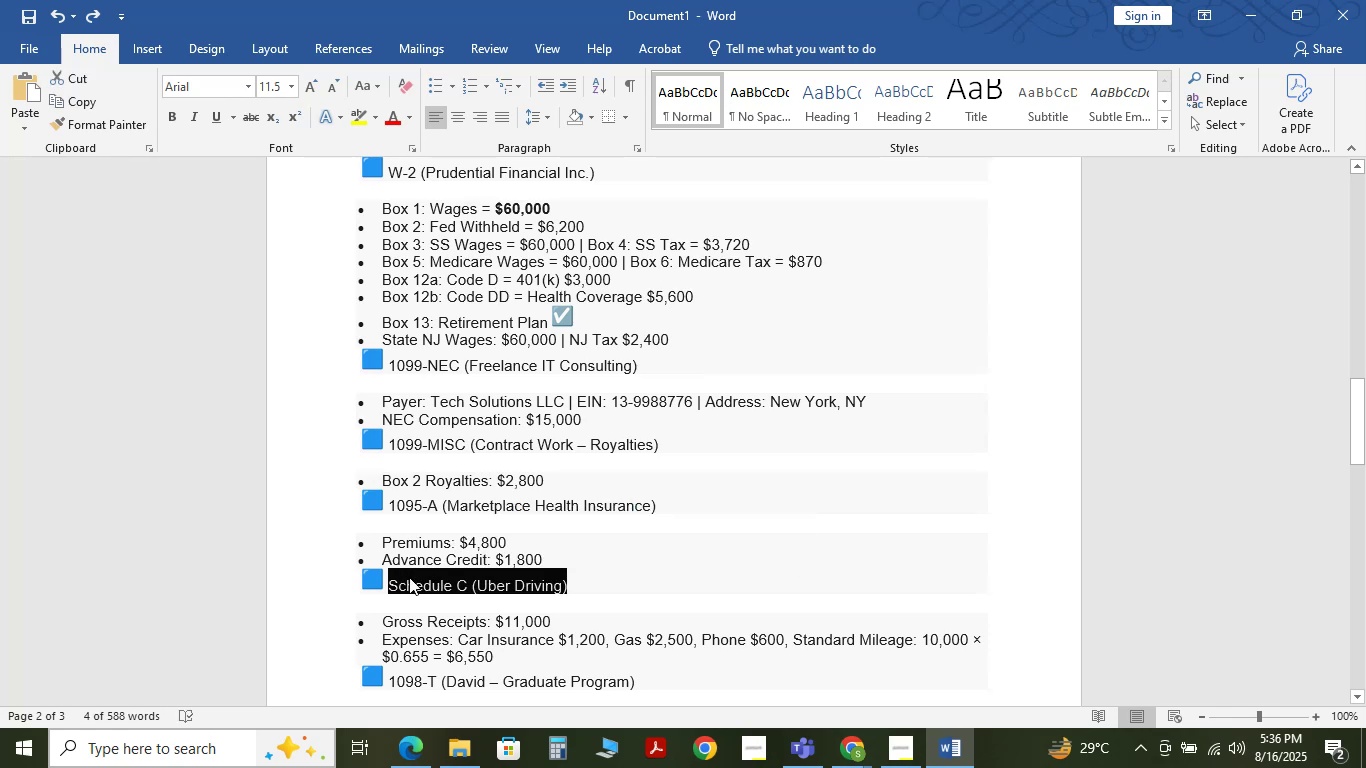 
key(Control+C)
 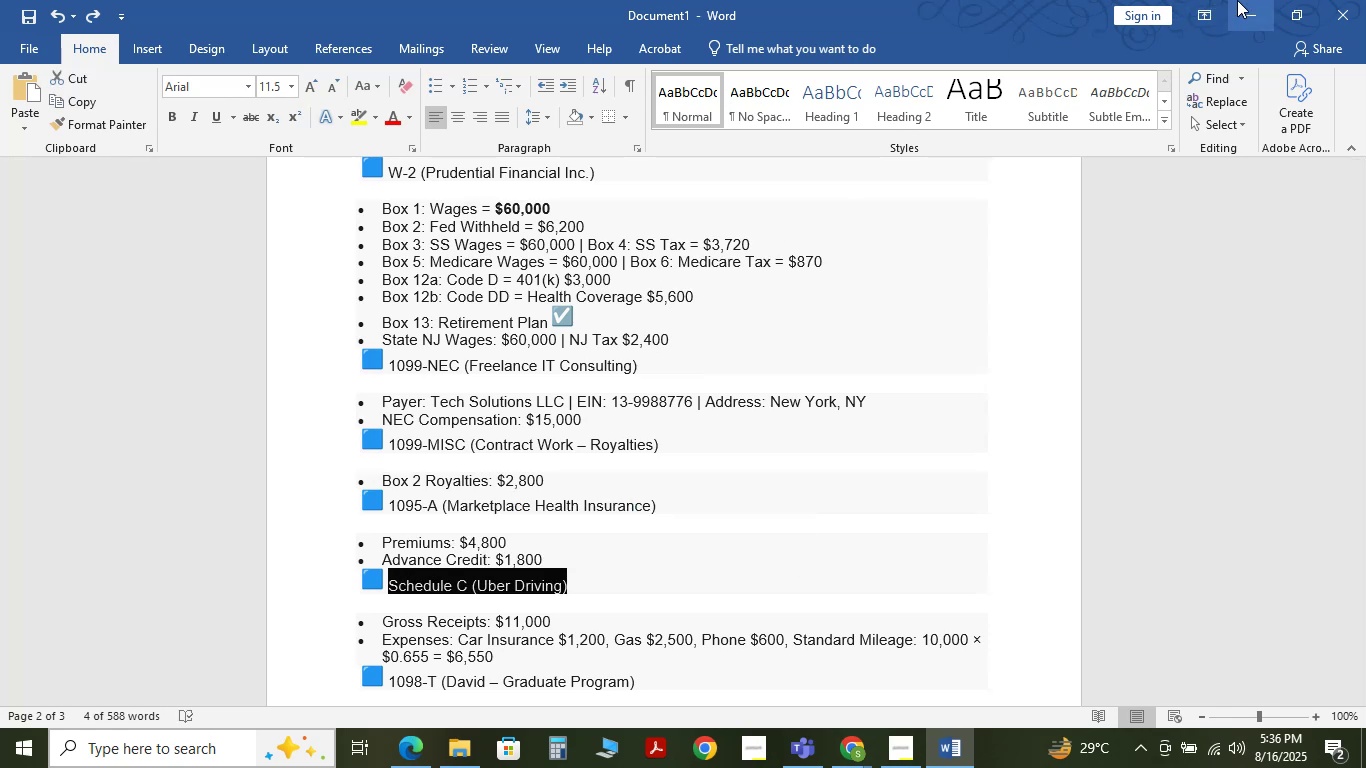 
left_click([1246, 0])
 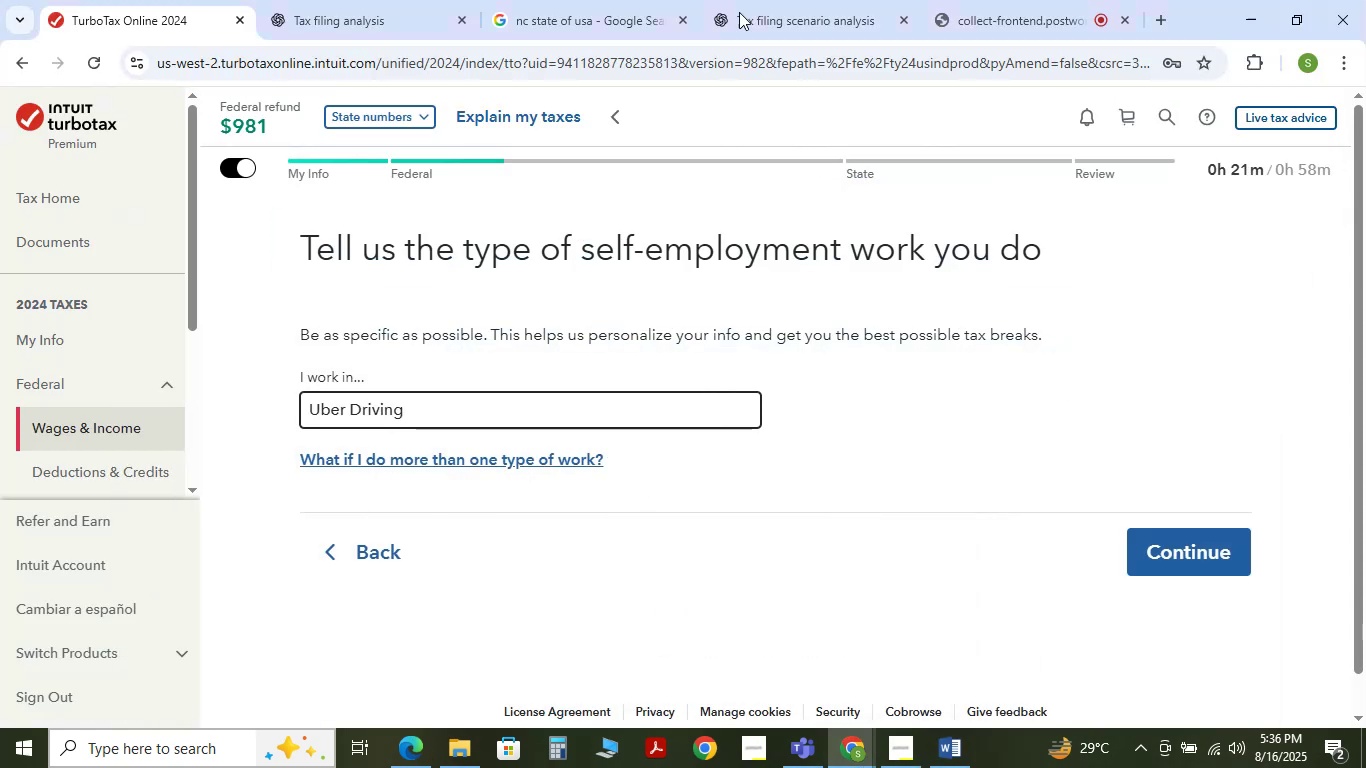 
left_click([782, 0])
 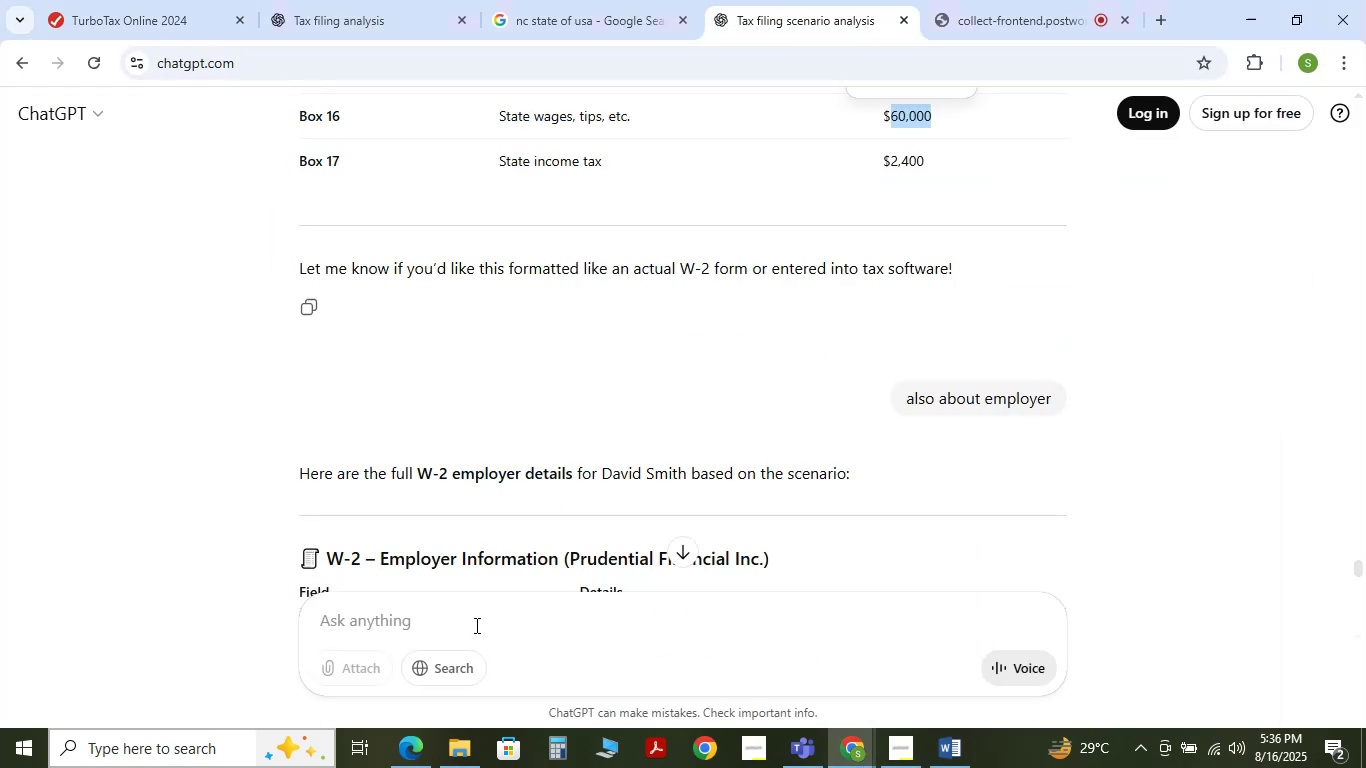 
left_click([475, 625])
 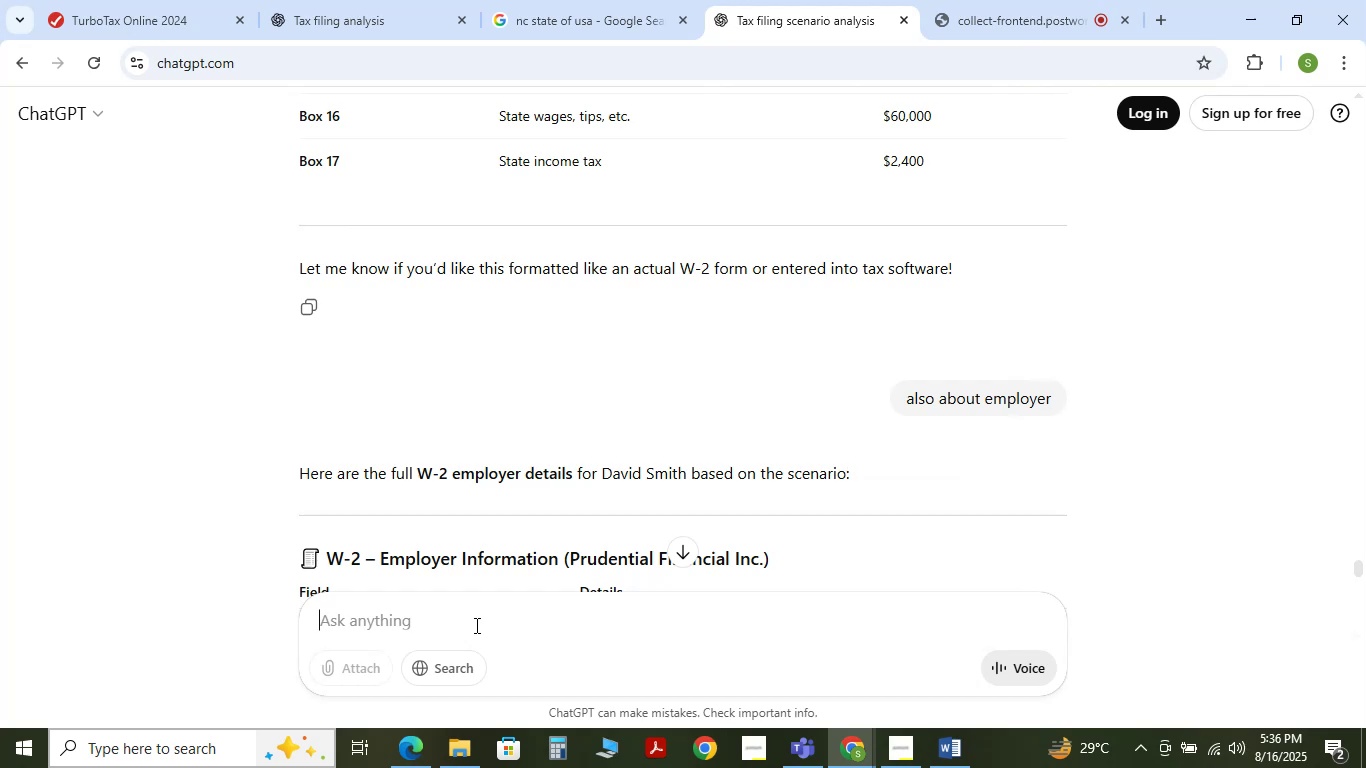 
key(Control+V)
 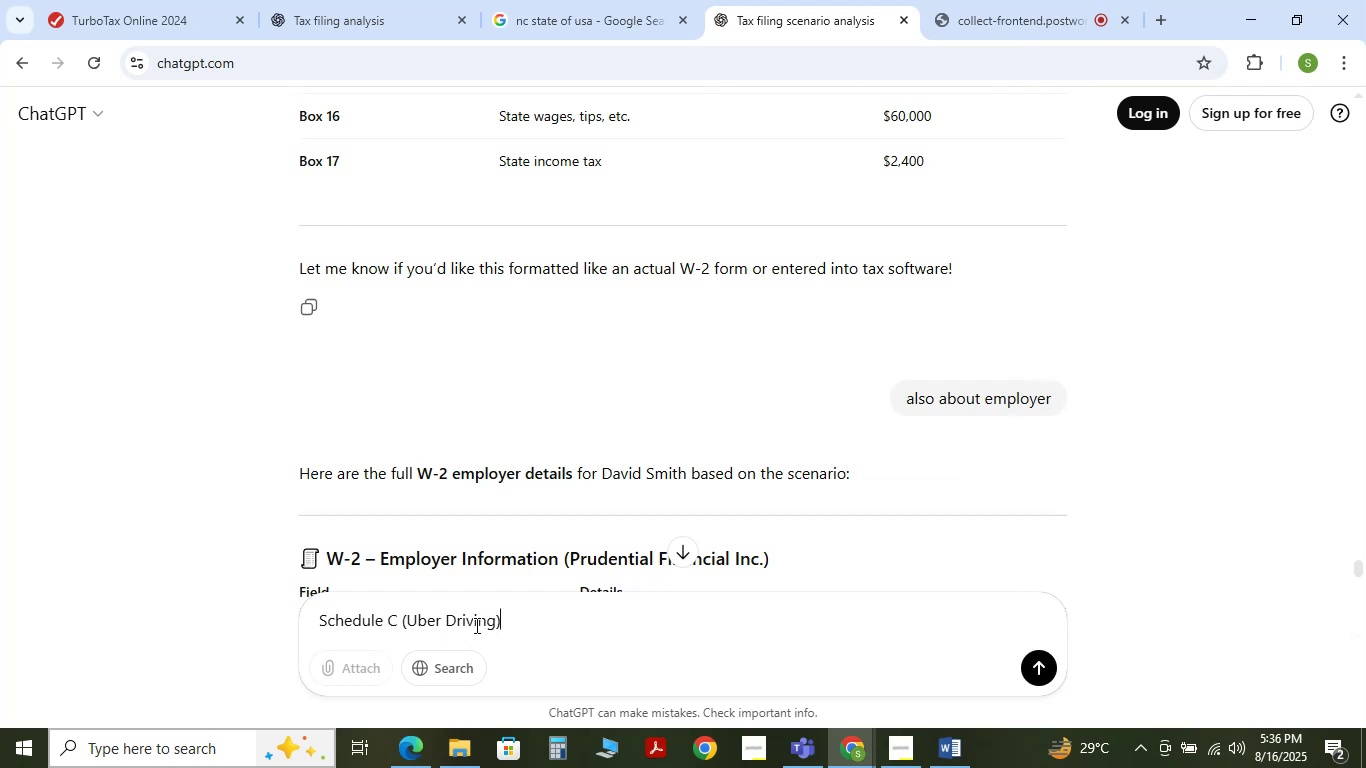 
hold_key(key=ArrowLeft, duration=1.31)
 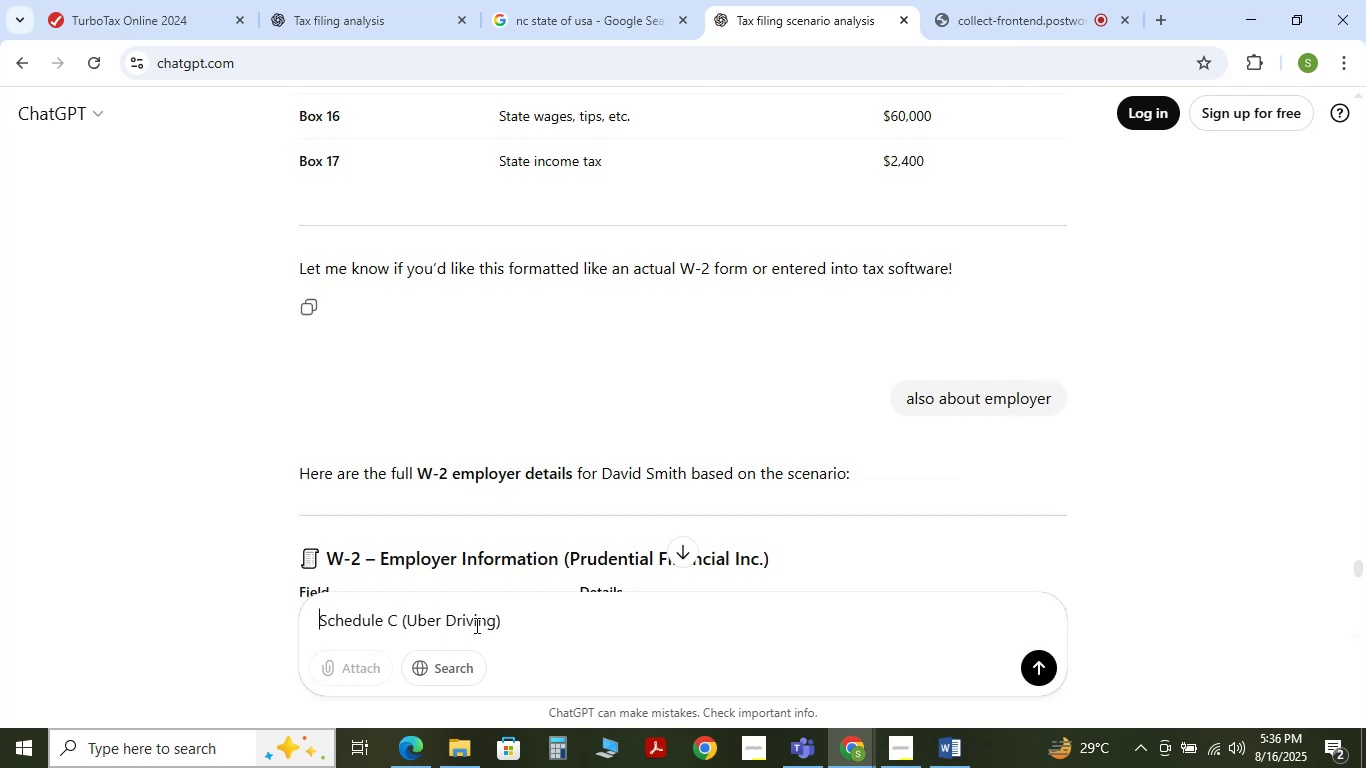 
key(ArrowLeft)
 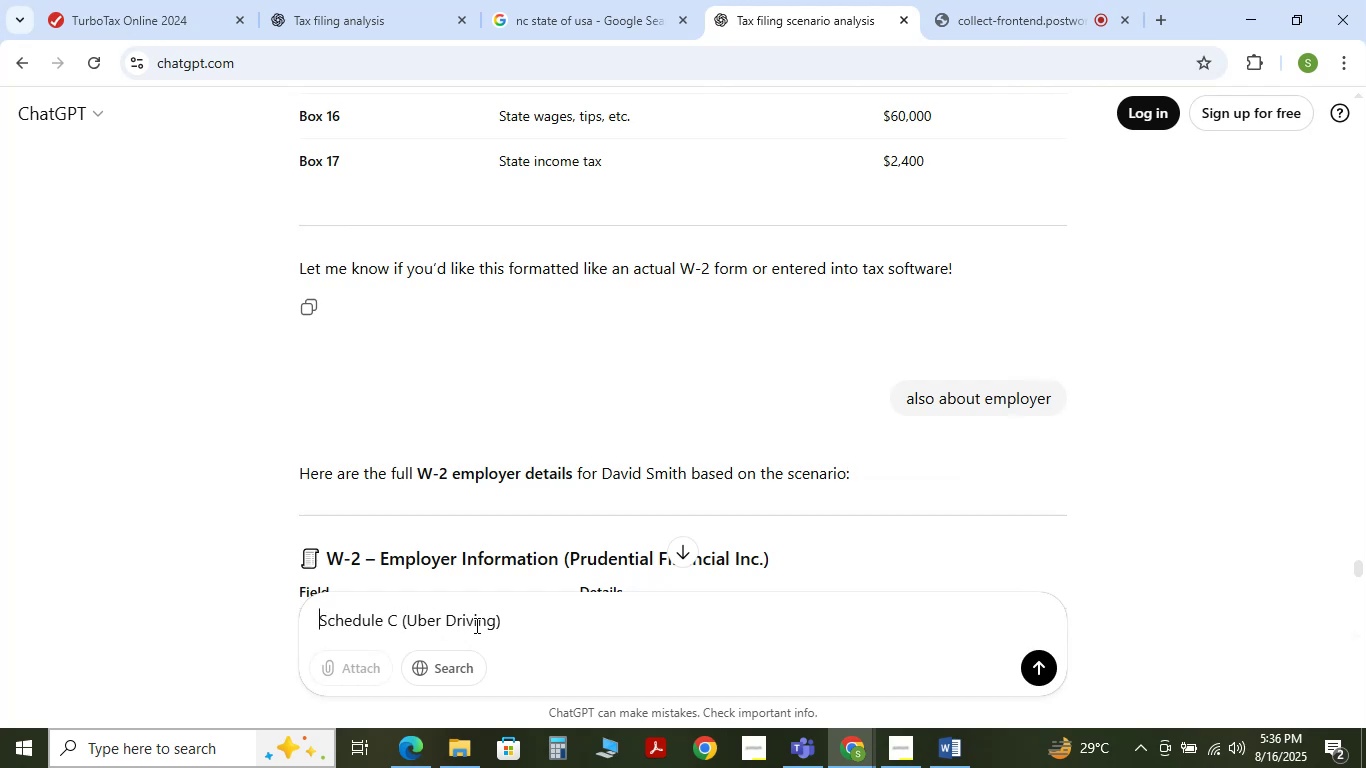 
type(what )
 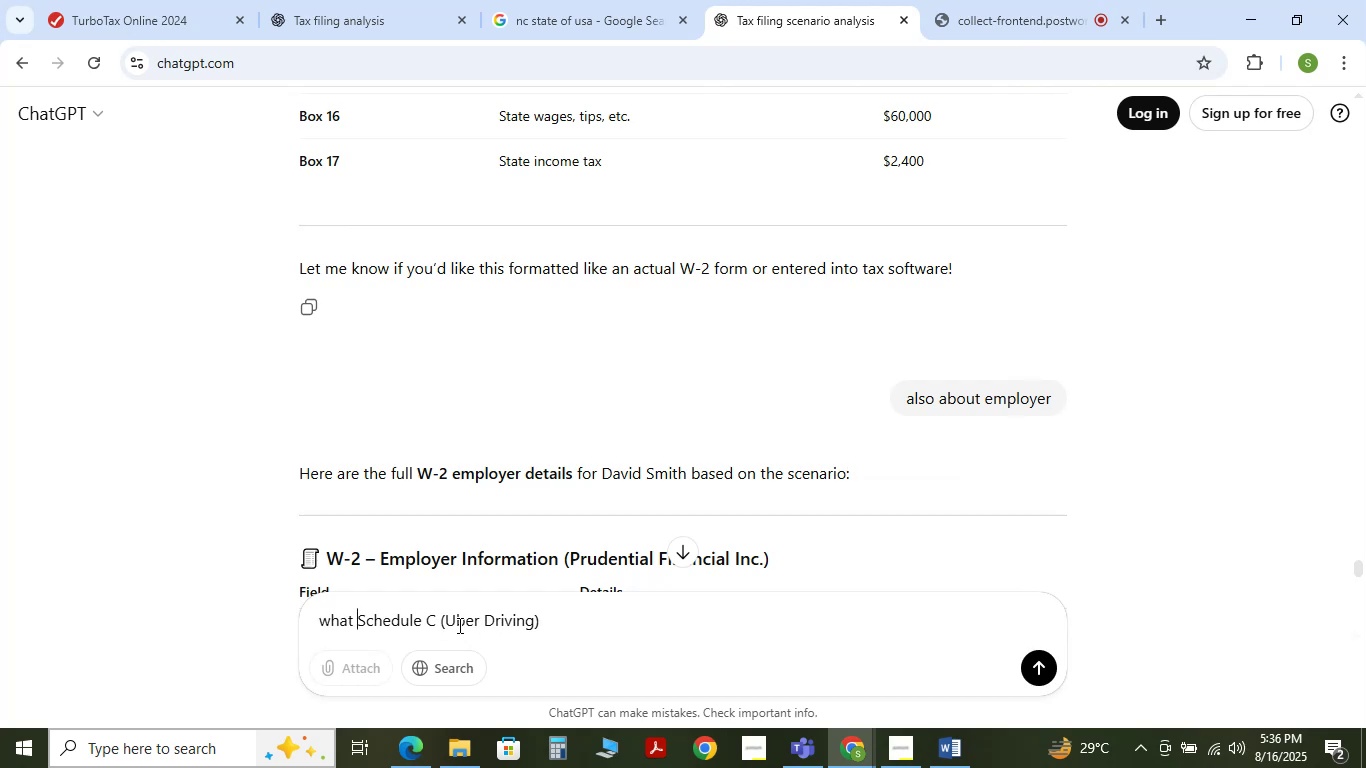 
left_click_drag(start_coordinate=[558, 624], to_coordinate=[272, 625])
 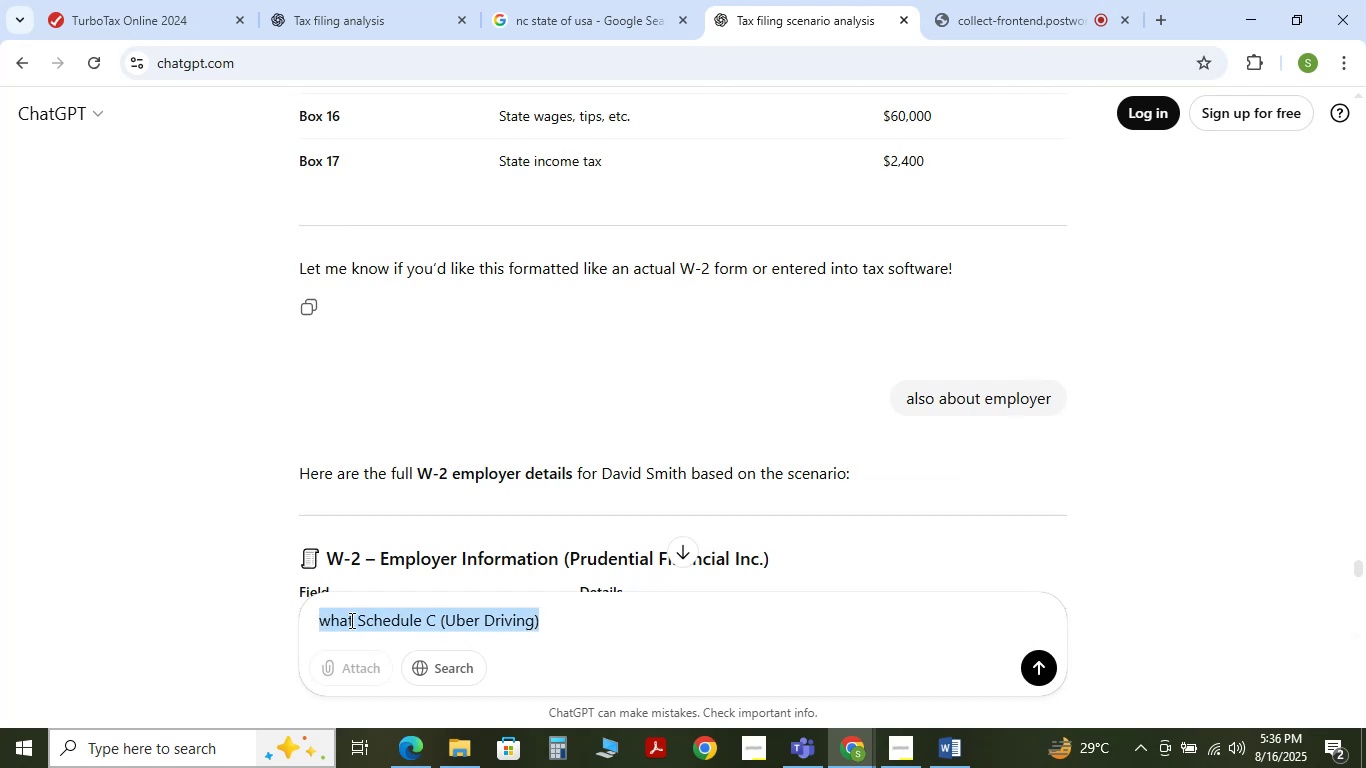 
left_click([350, 620])
 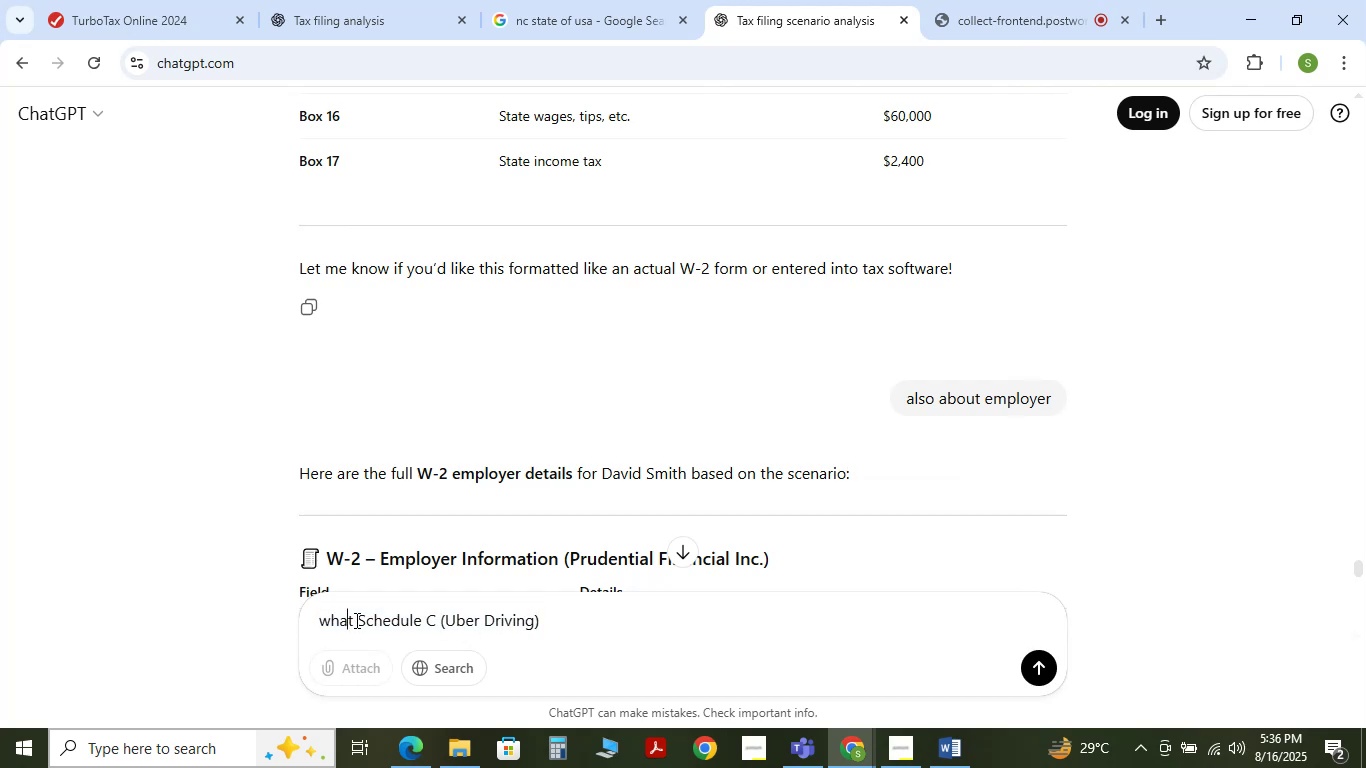 
left_click([355, 620])
 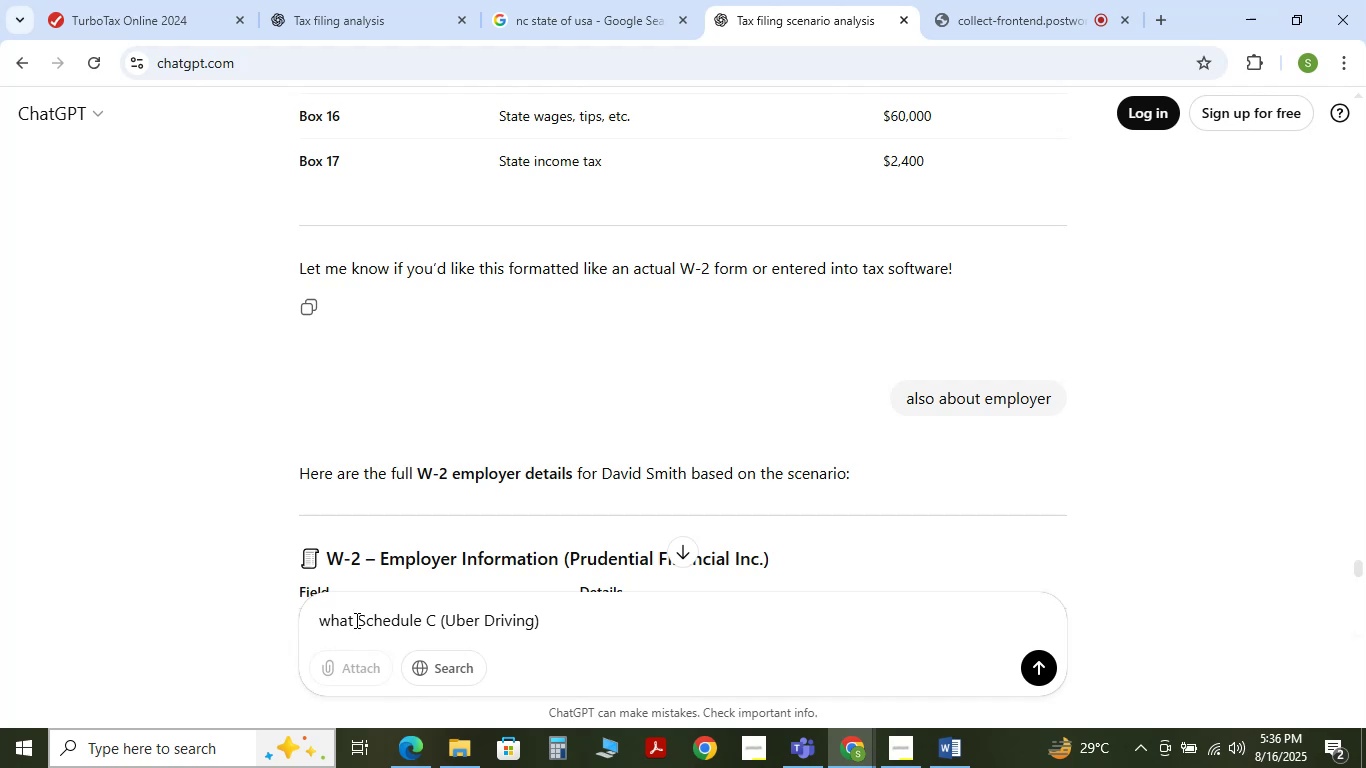 
left_click([355, 620])
 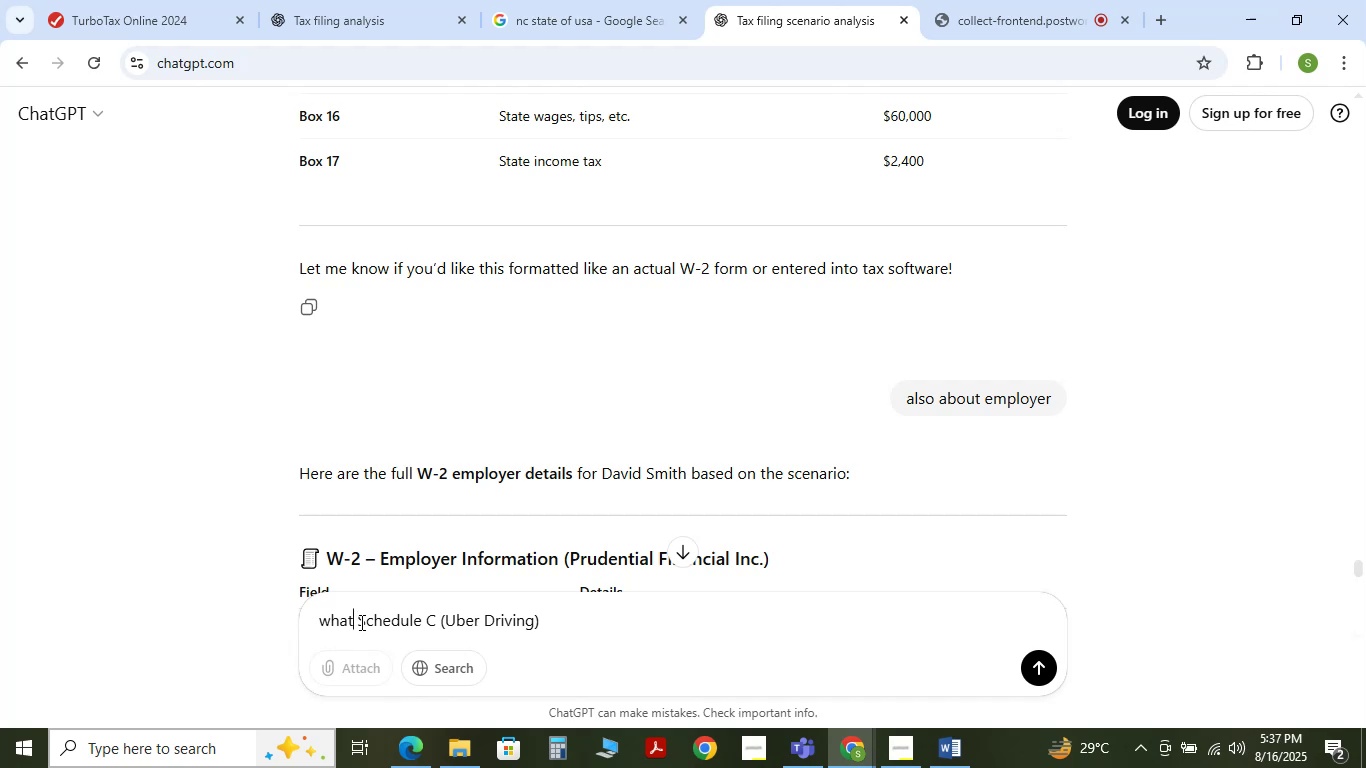 
key(ArrowRight)
 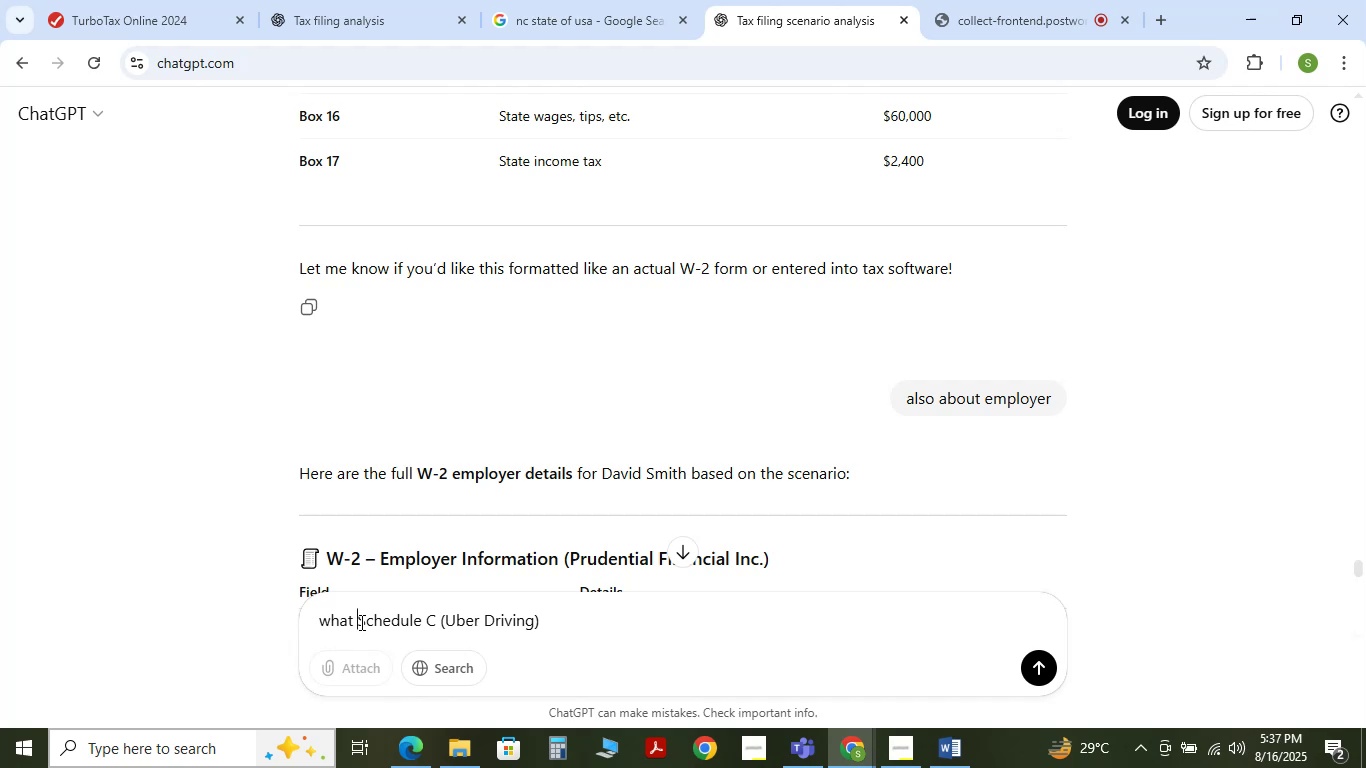 
hold_key(key=Backspace, duration=0.87)
 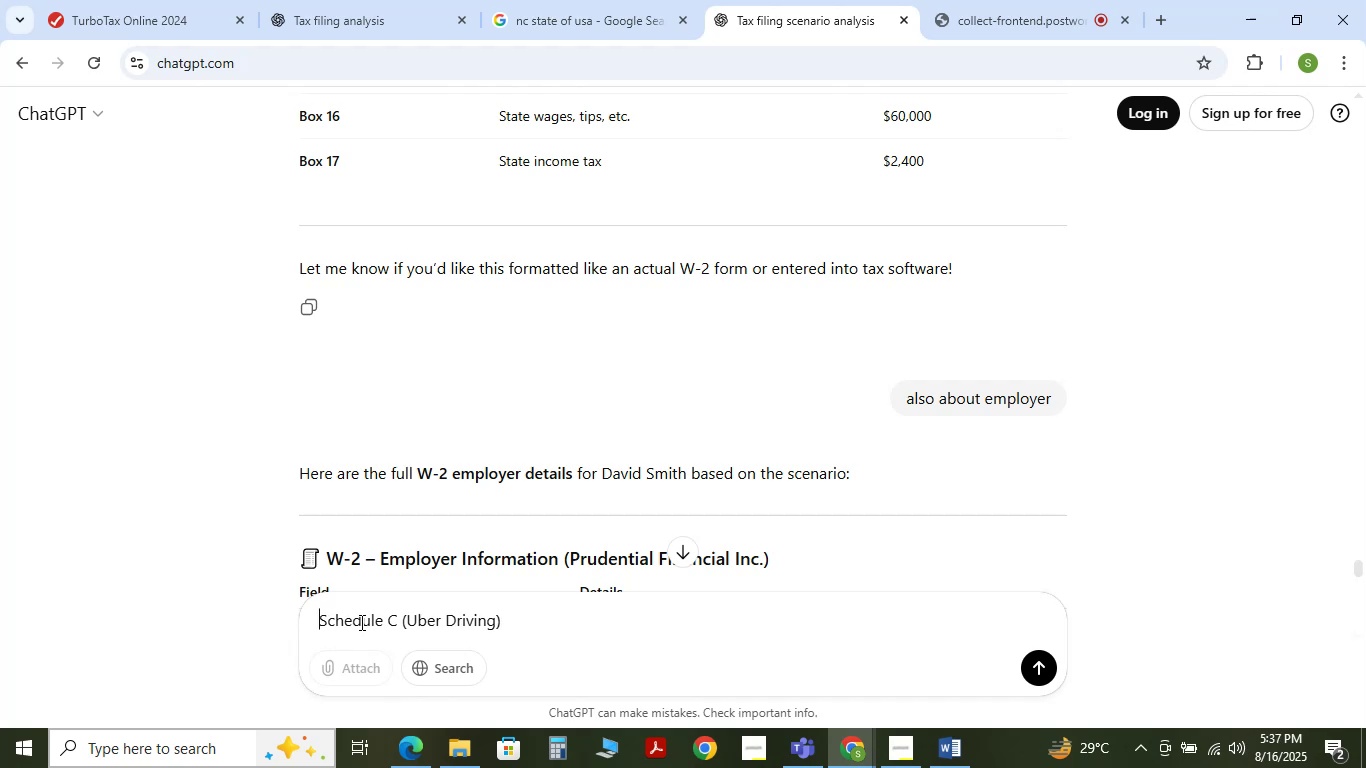 
type(for )
 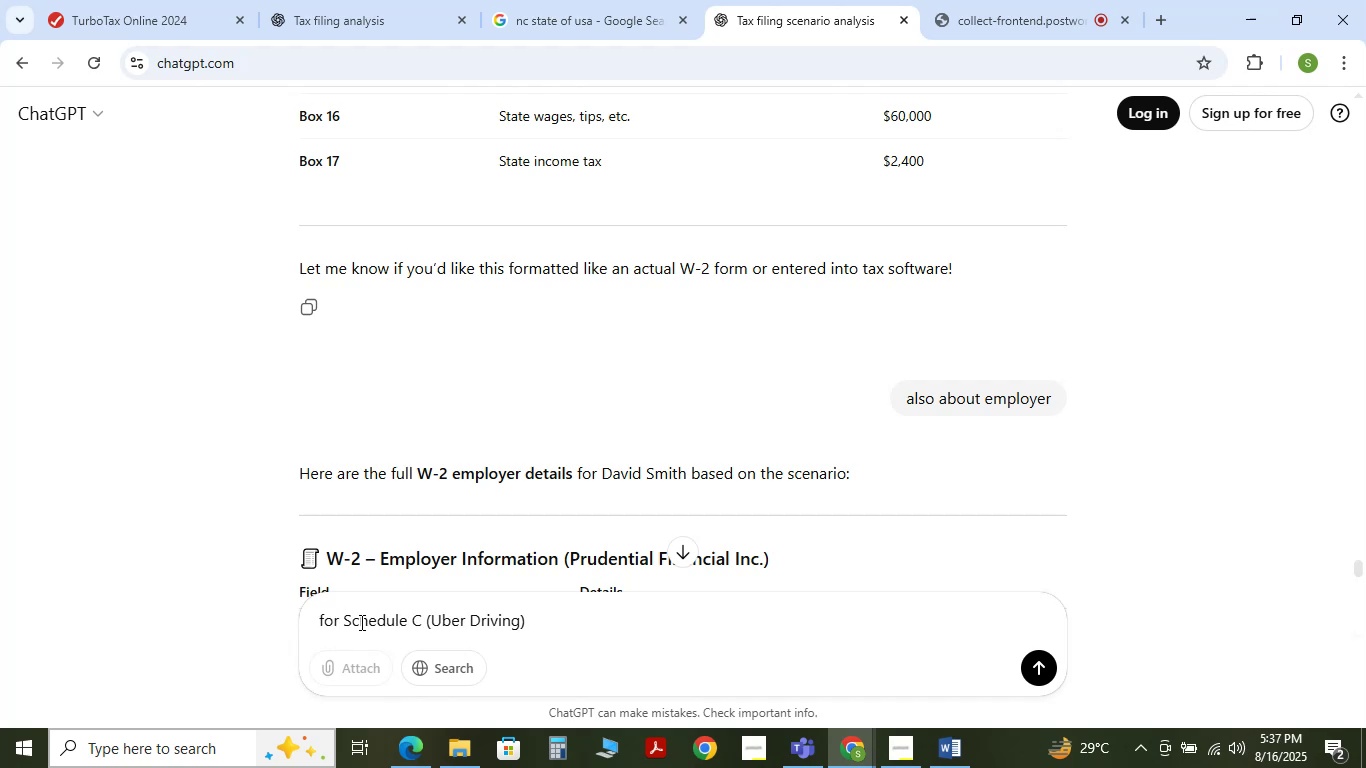 
hold_key(key=ArrowRight, duration=1.38)
 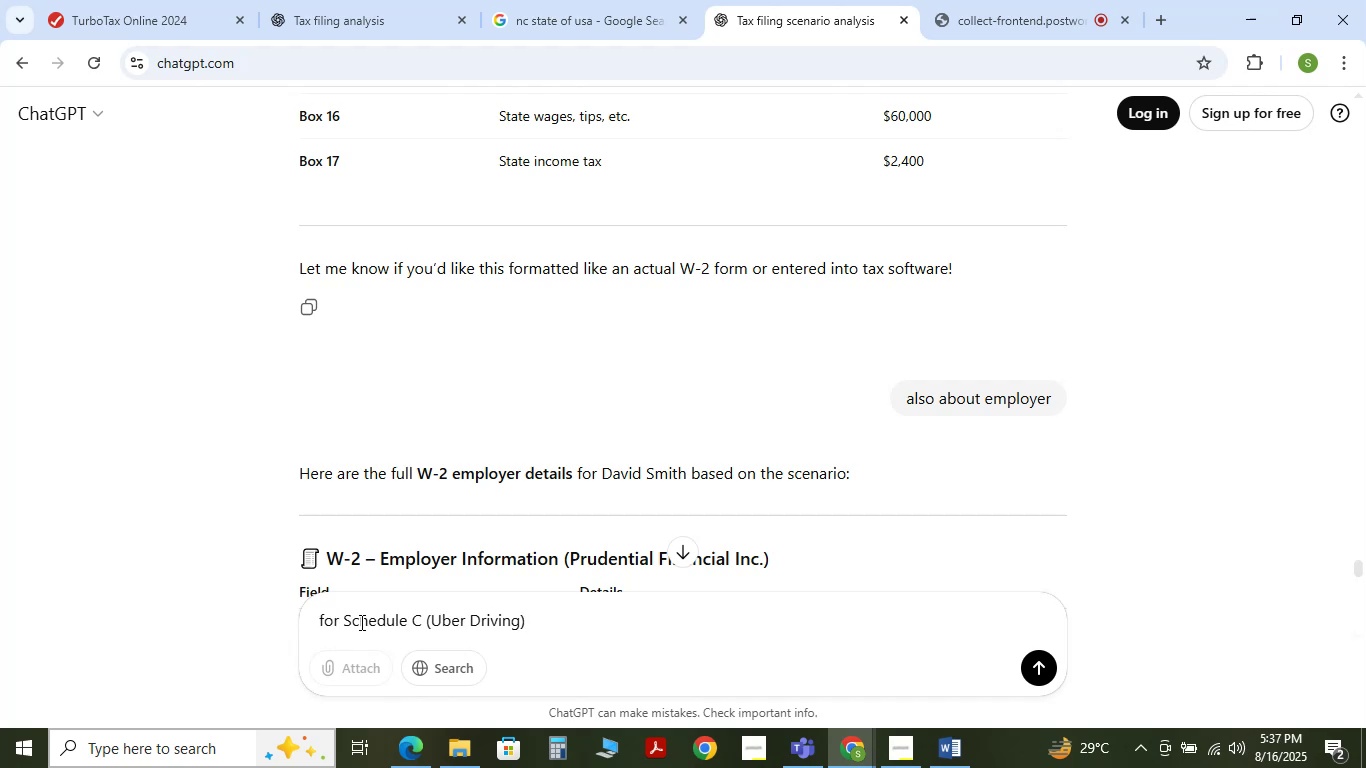 
type( what should i do)
 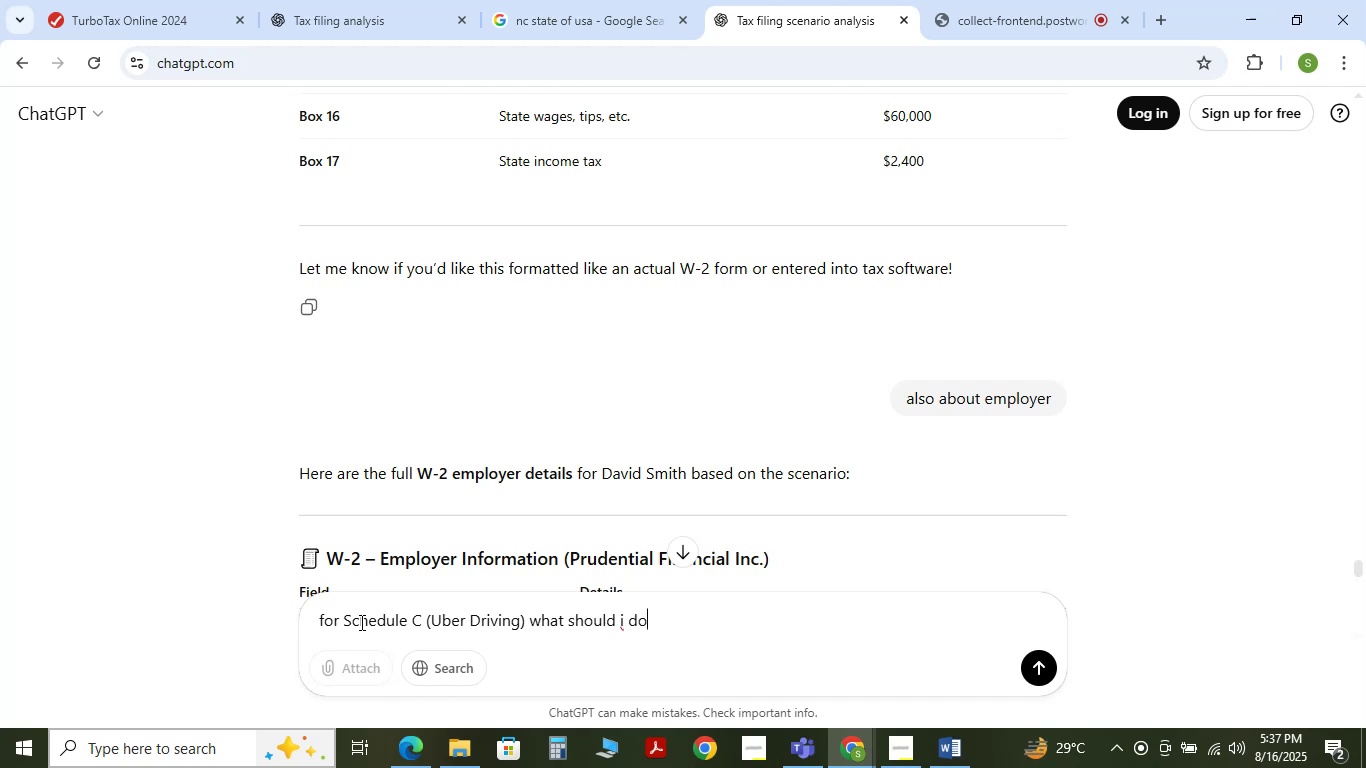 
key(Enter)
 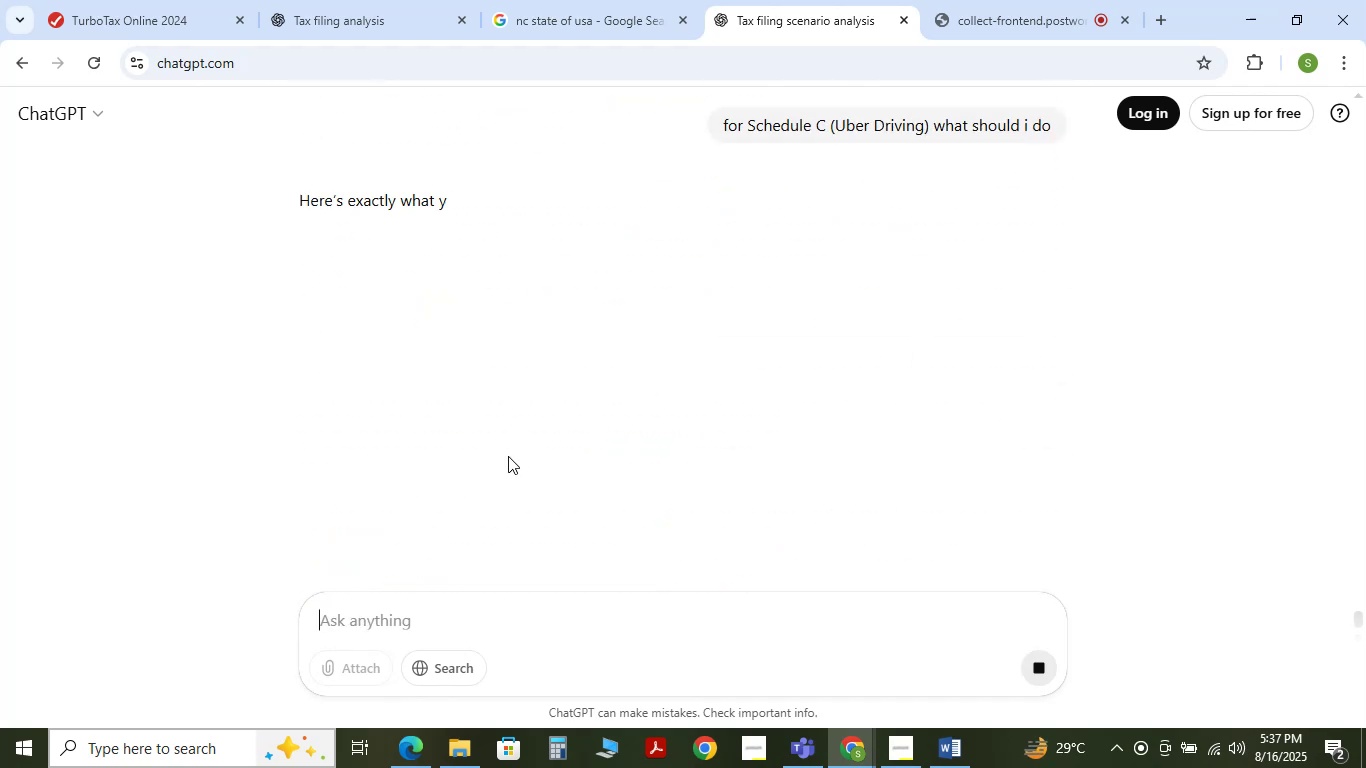 
mouse_move([492, 396])
 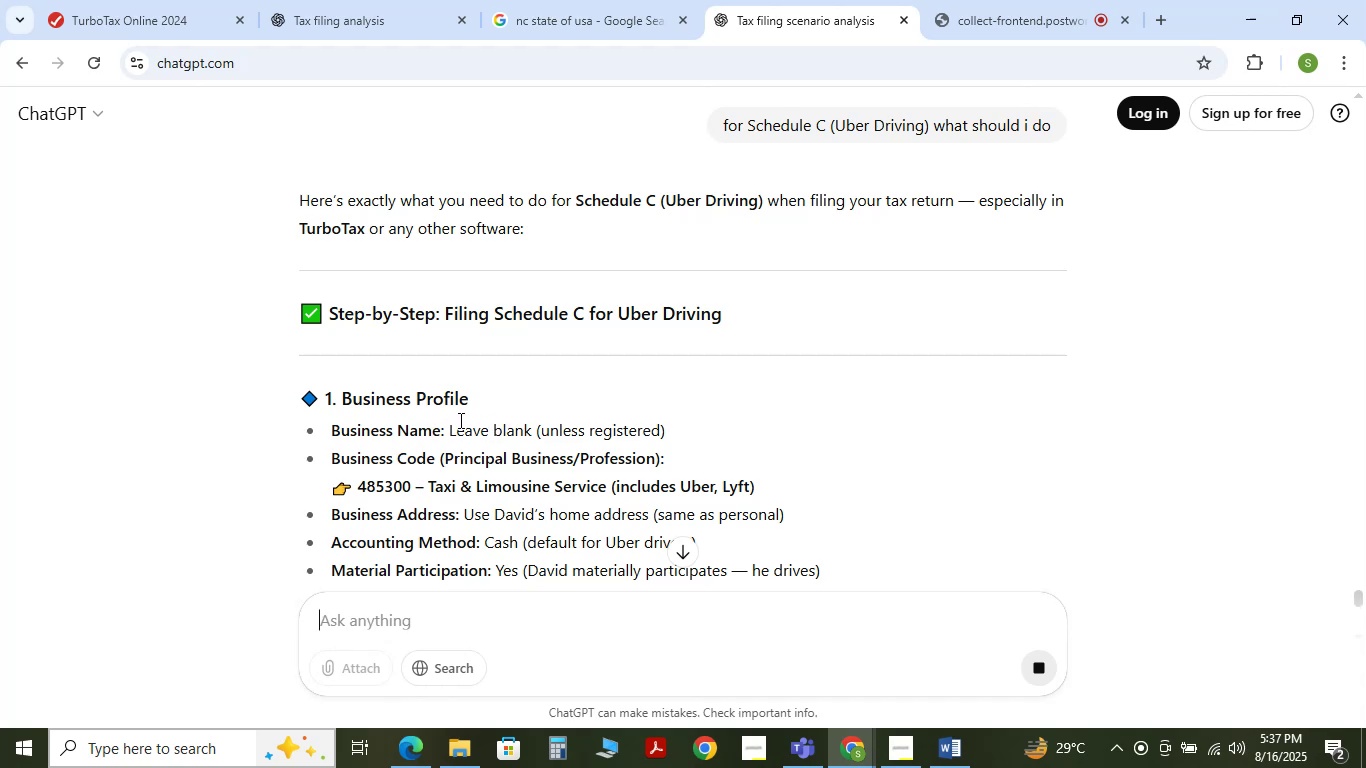 
wait(6.97)
 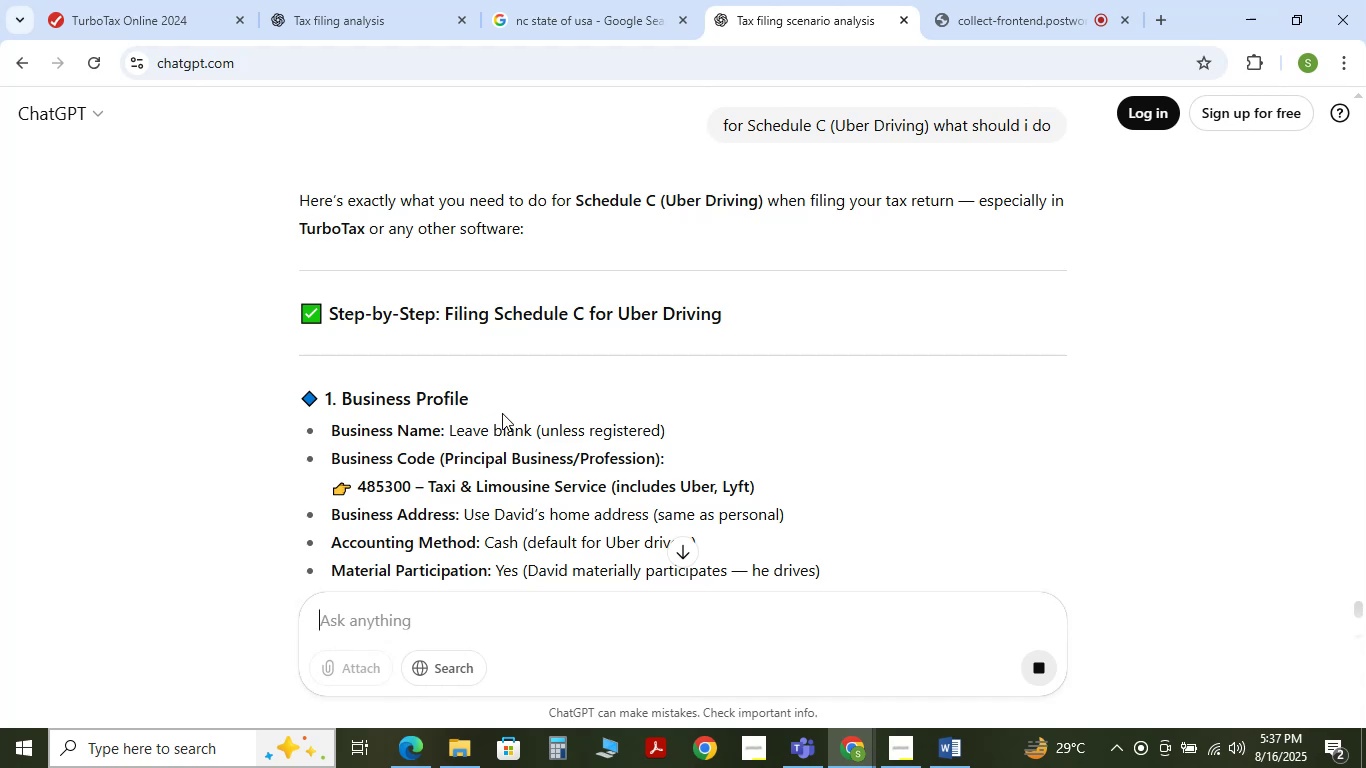 
scroll: coordinate [469, 427], scroll_direction: down, amount: 6.0
 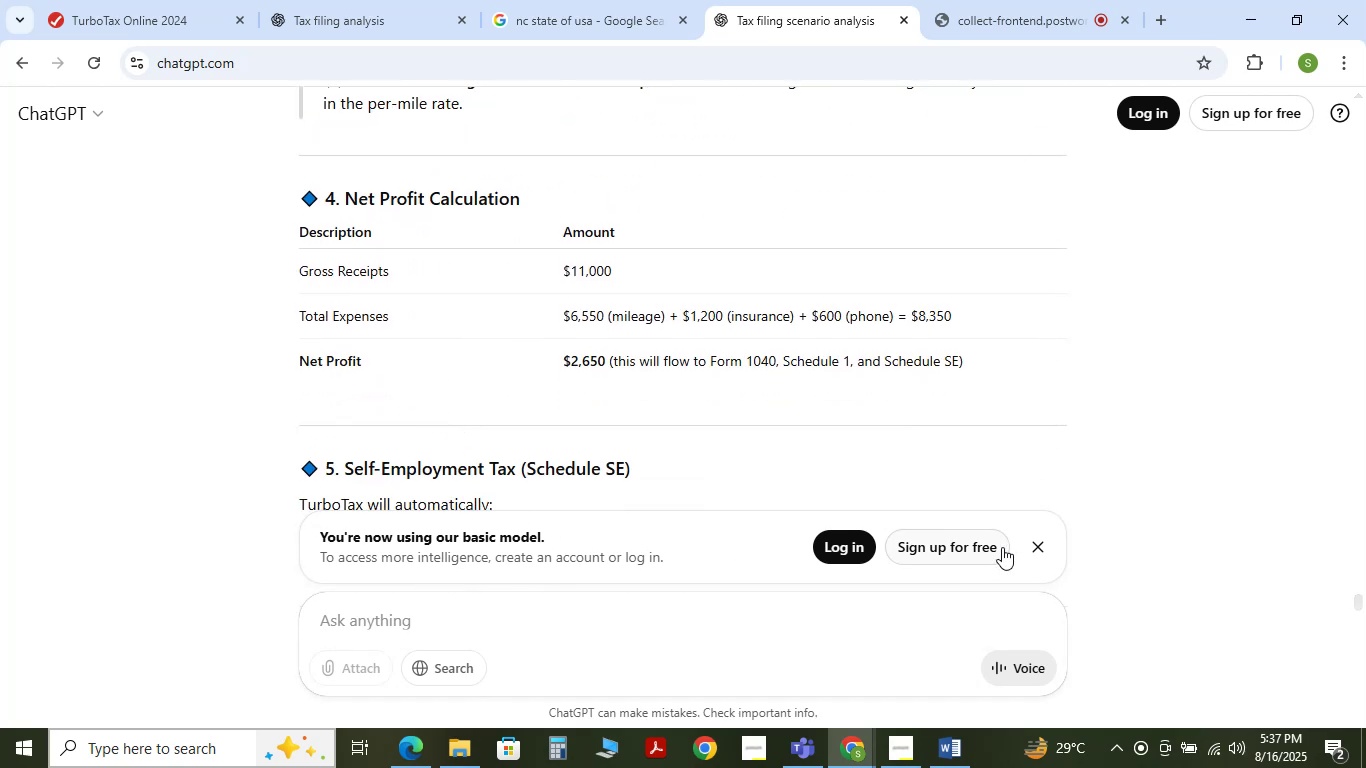 
left_click([1048, 547])
 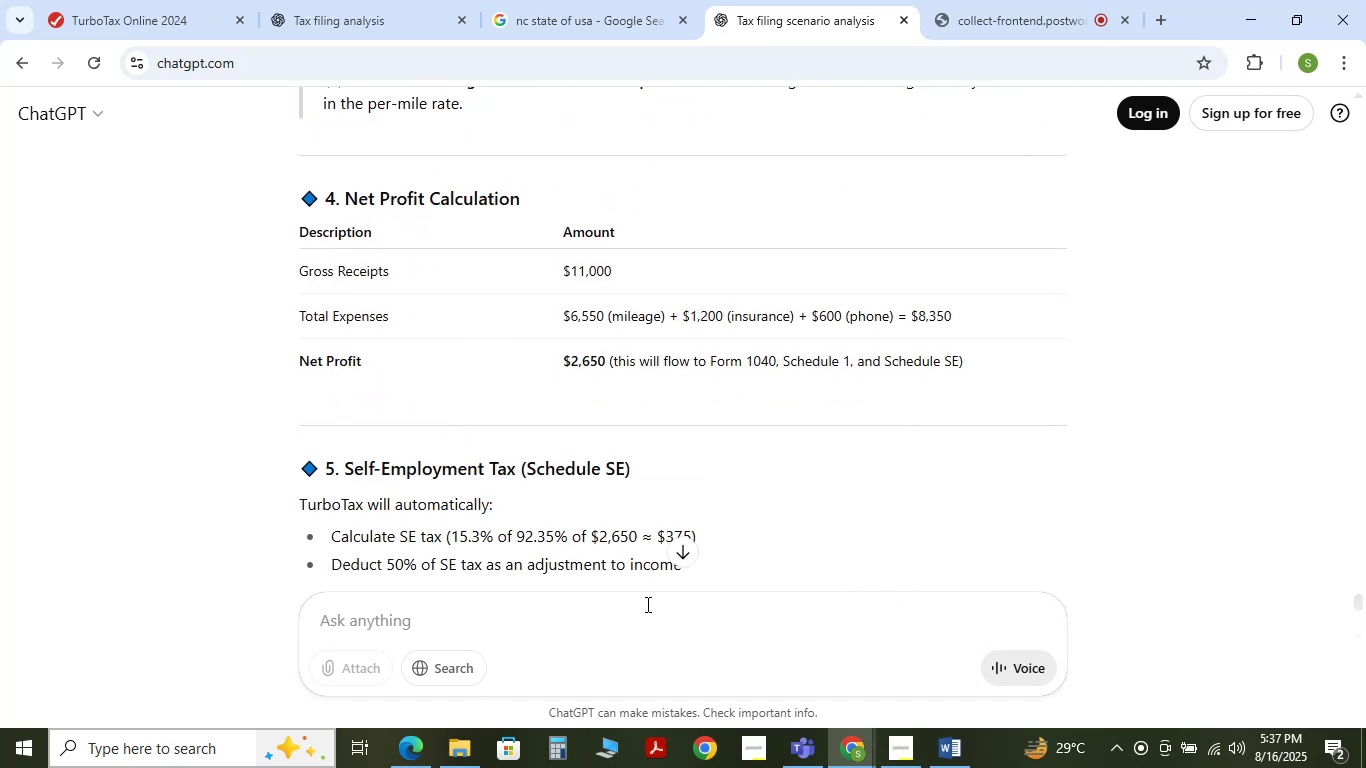 
left_click([641, 605])
 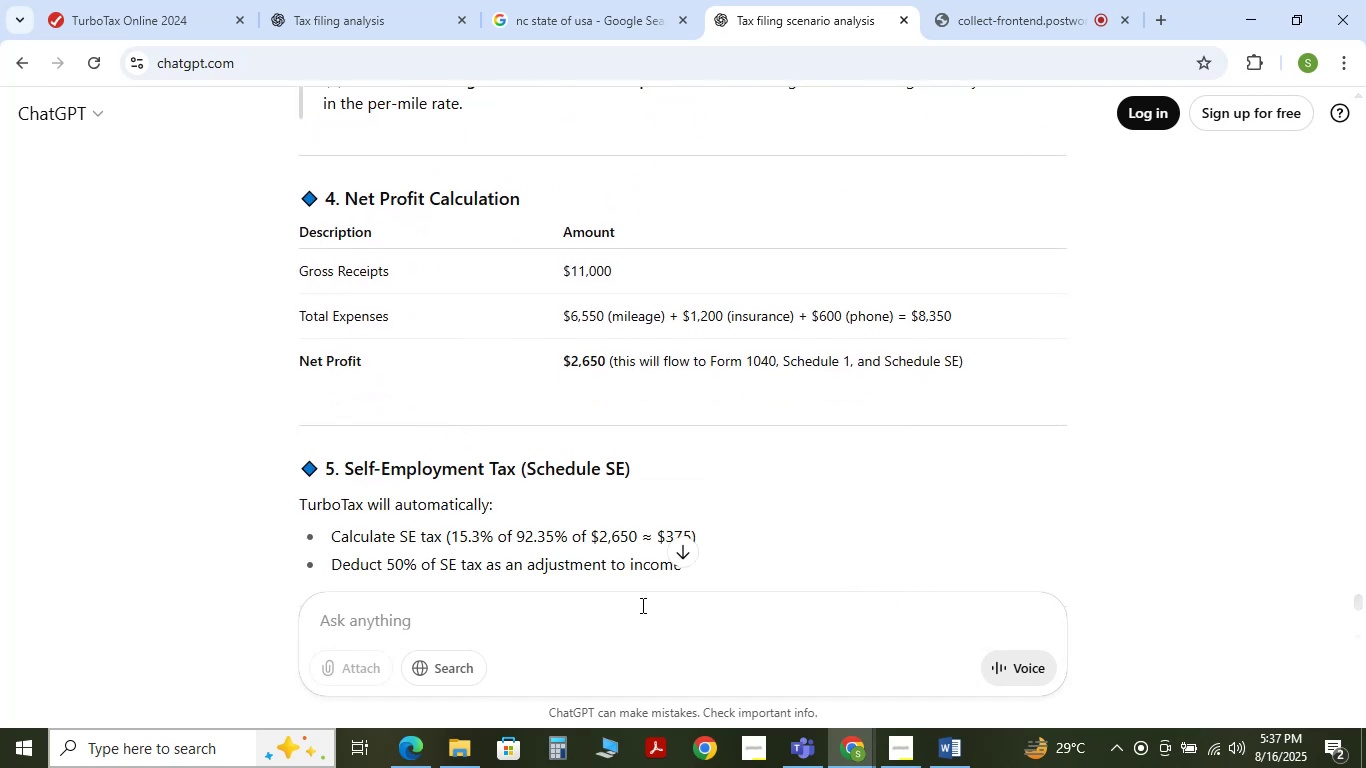 
type(what whe i dt)
key(Backspace)
key(Backspace)
key(Backspace)
type(enering the amoutn)
key(Backspace)
key(Backspace)
type(nt wh)
key(Backspace)
key(Backspace)
type(while enteriu)
key(Backspace)
type(ng the income whicb)
key(Backspace)
type(h categoru)
key(Backspace)
type(y i select like for selfemoli)
key(Backspace)
key(Backspace)
key(Backspace)
type(ployed 1099 ne)
 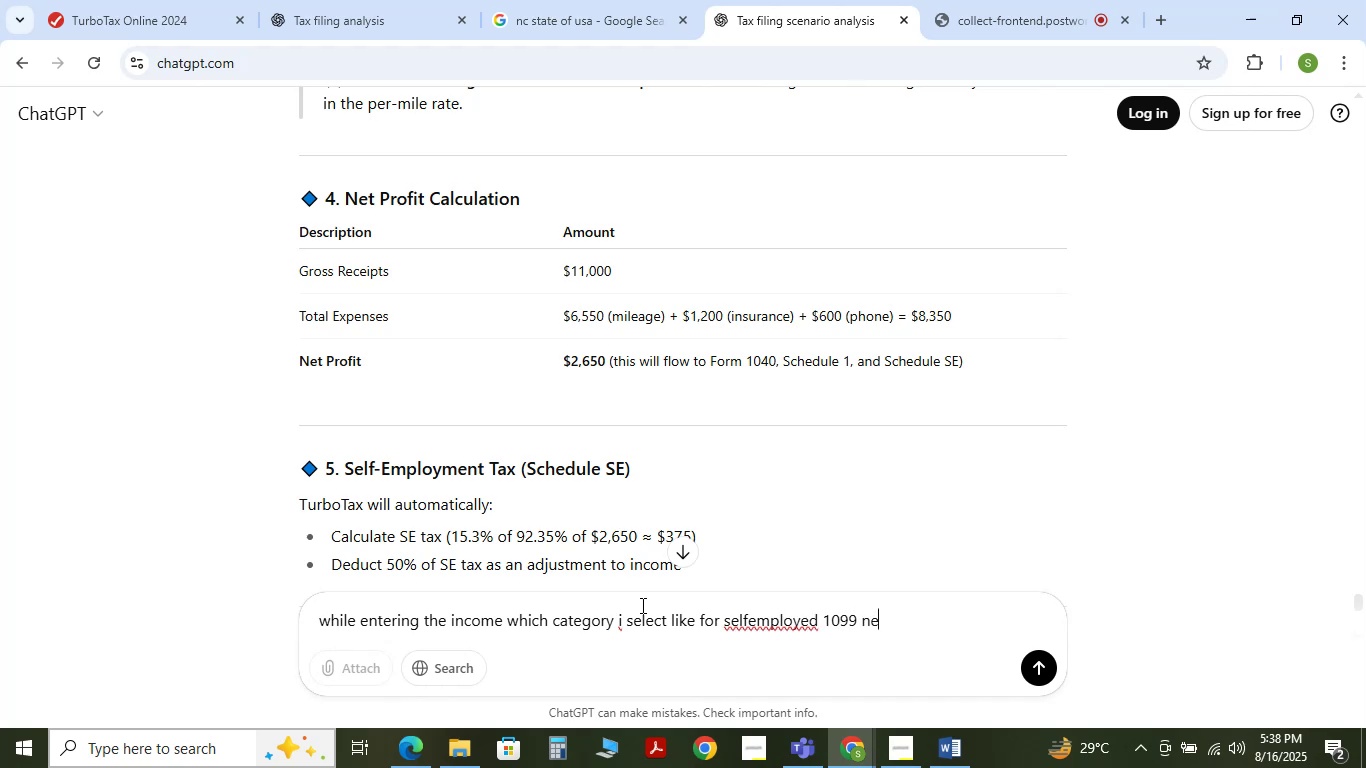 
wait(10.01)
 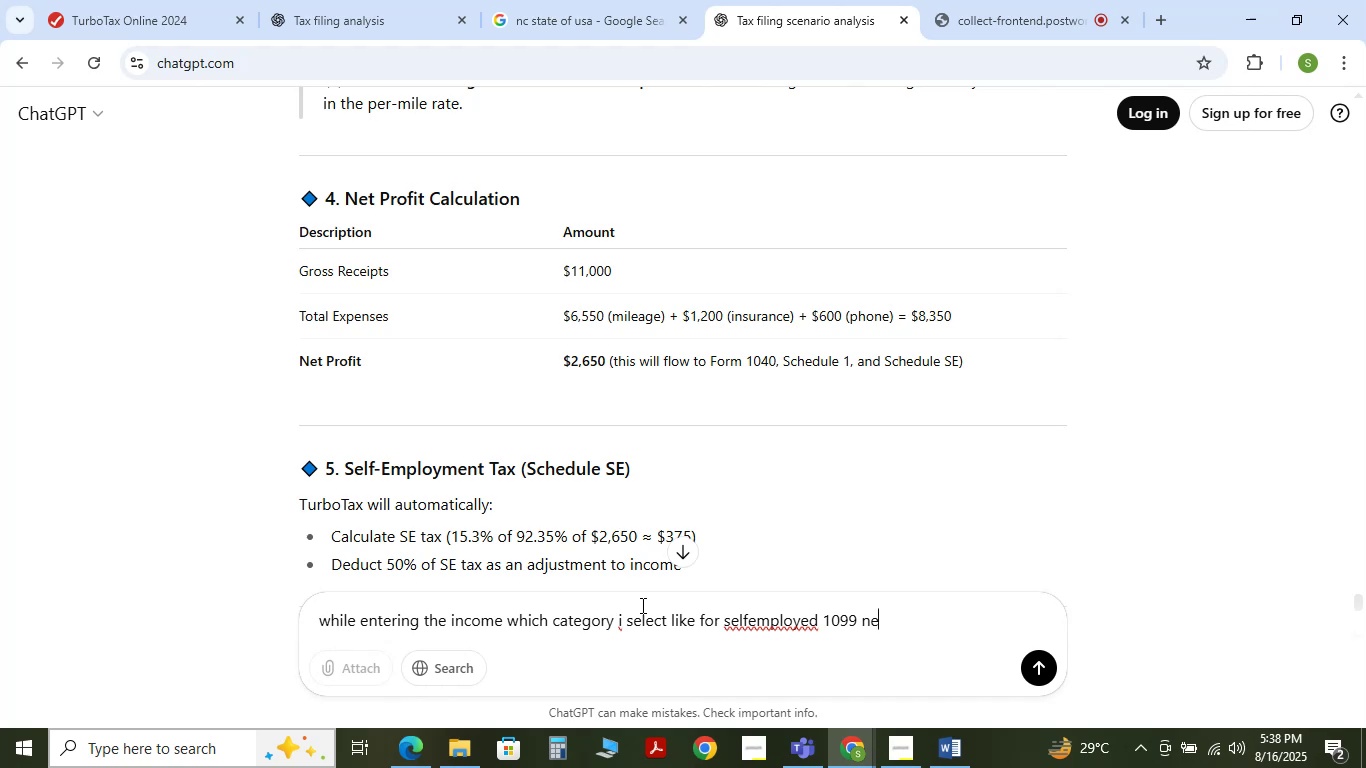 
key(C)
 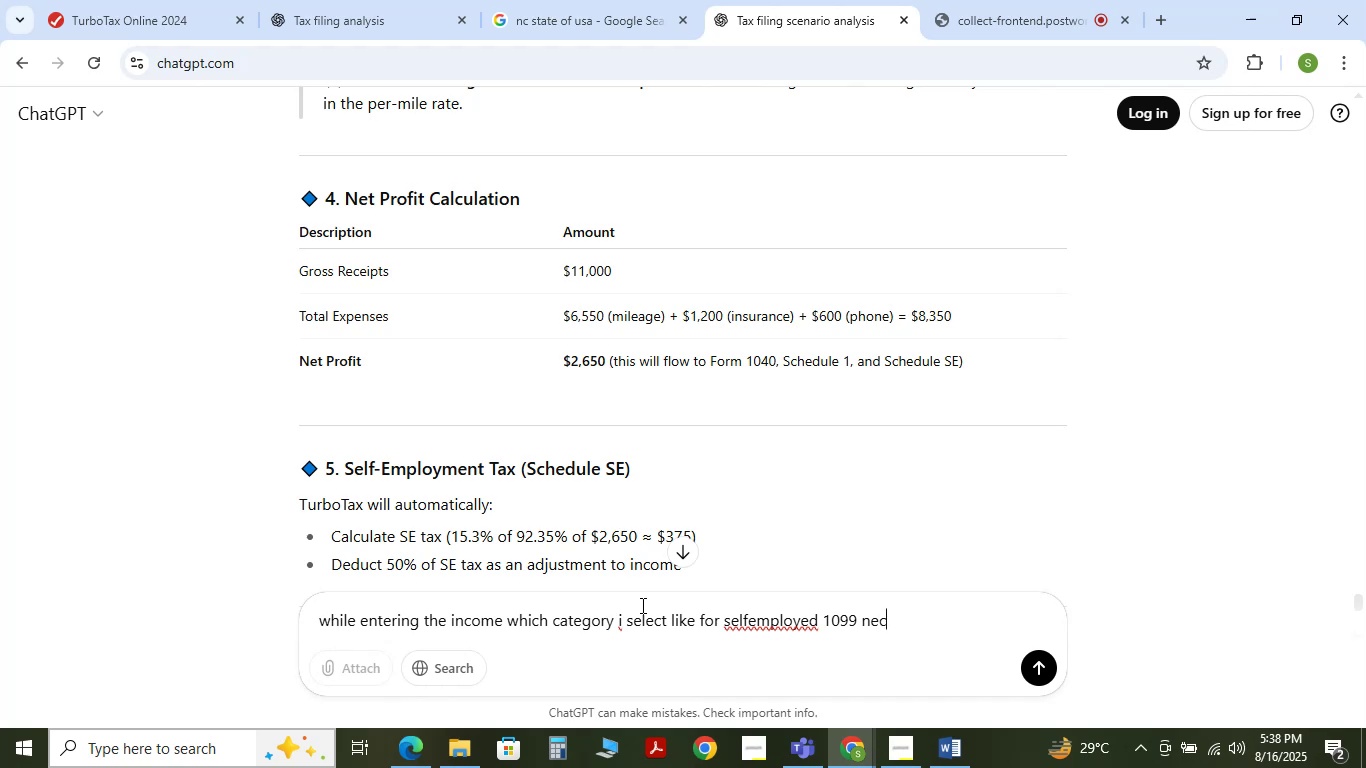 
key(NumpadEnter)
 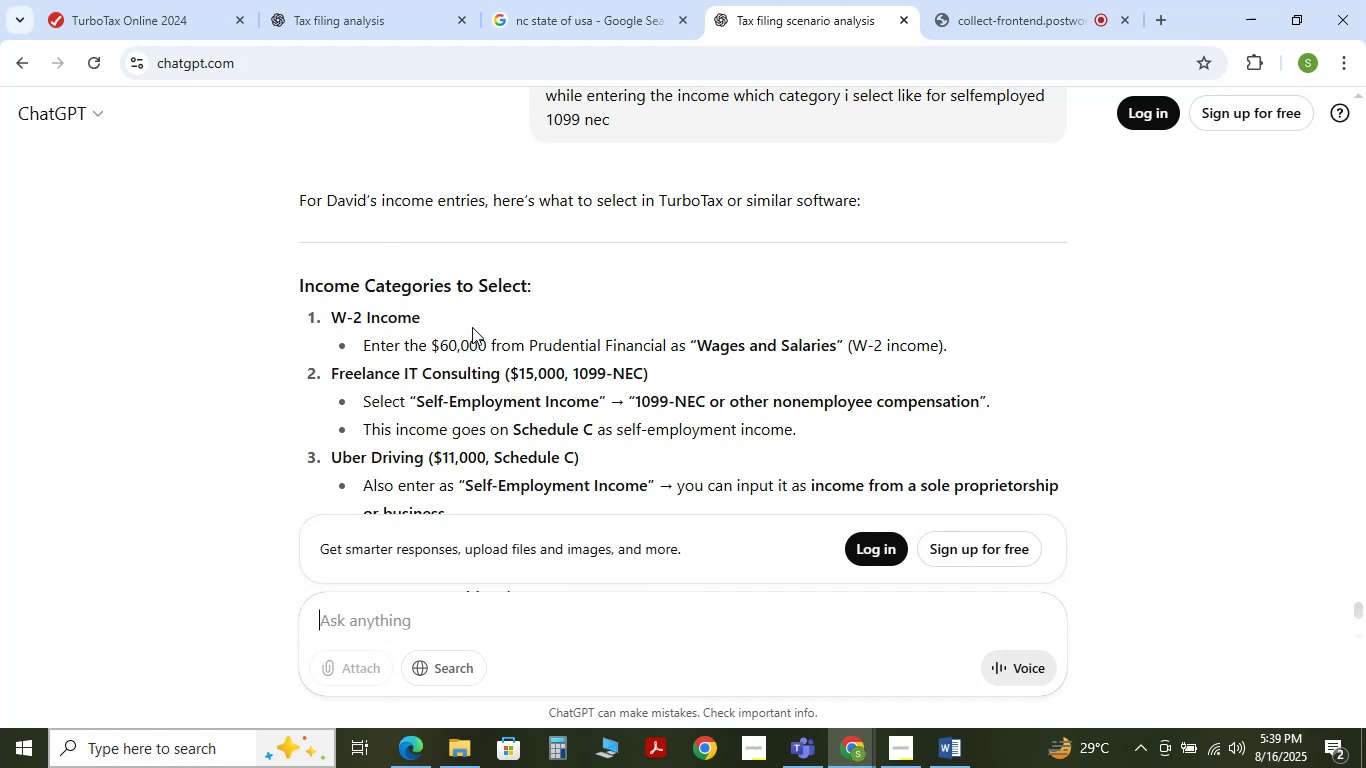 
wait(17.82)
 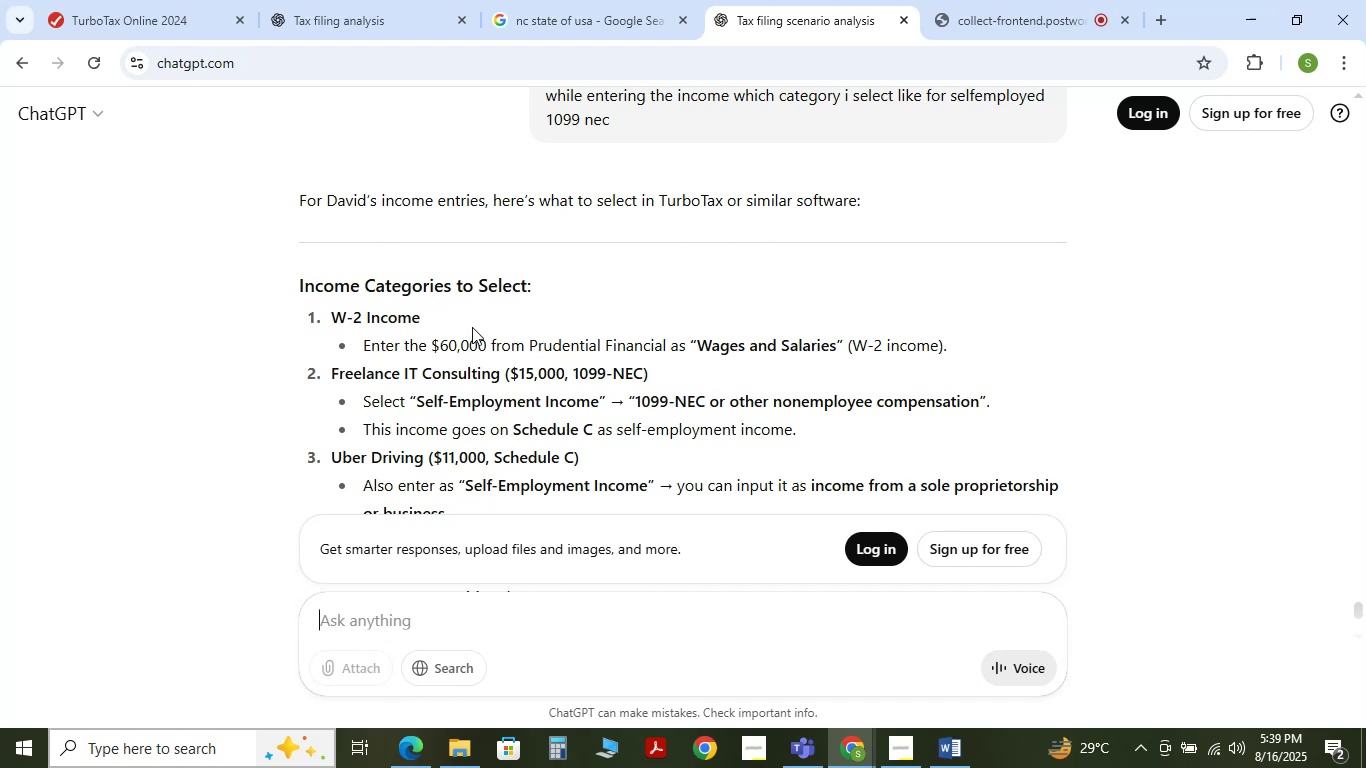 
scroll: coordinate [613, 482], scroll_direction: down, amount: 1.0
 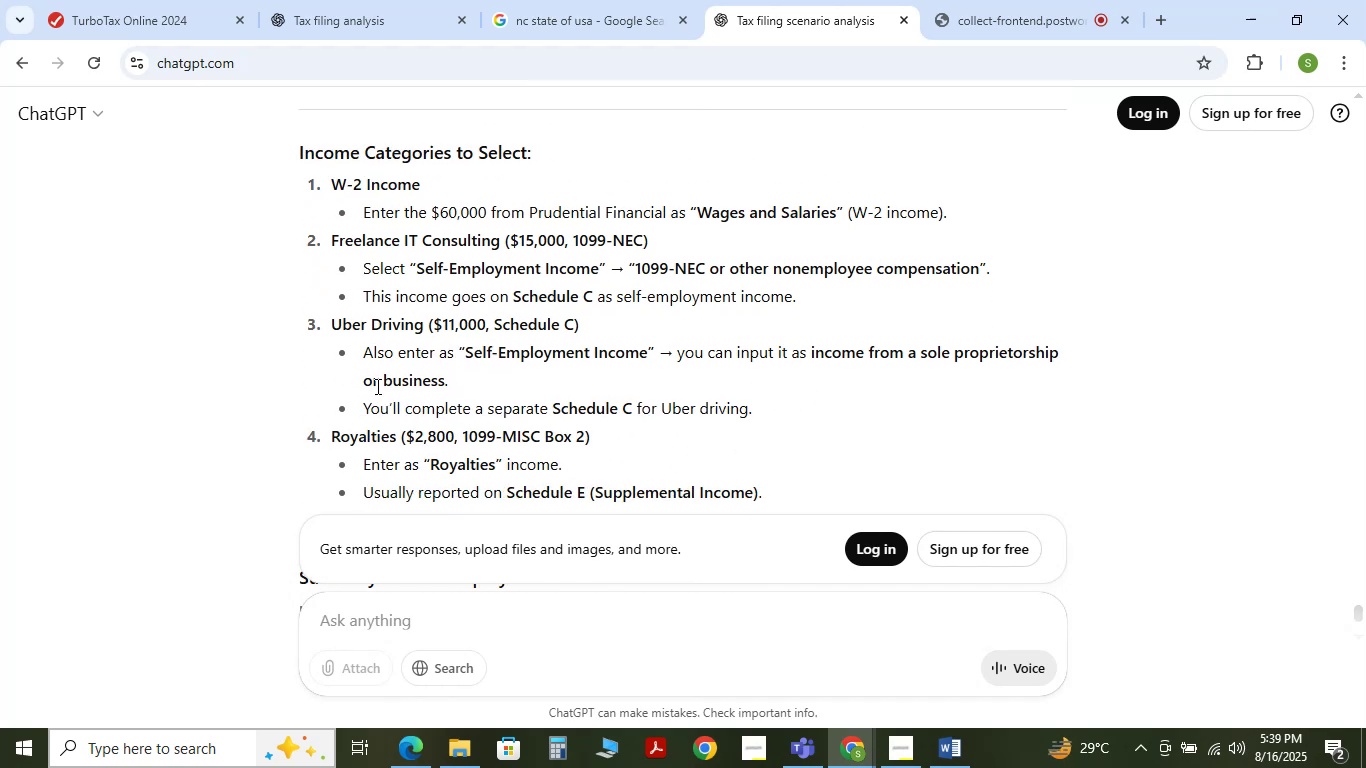 
wait(7.14)
 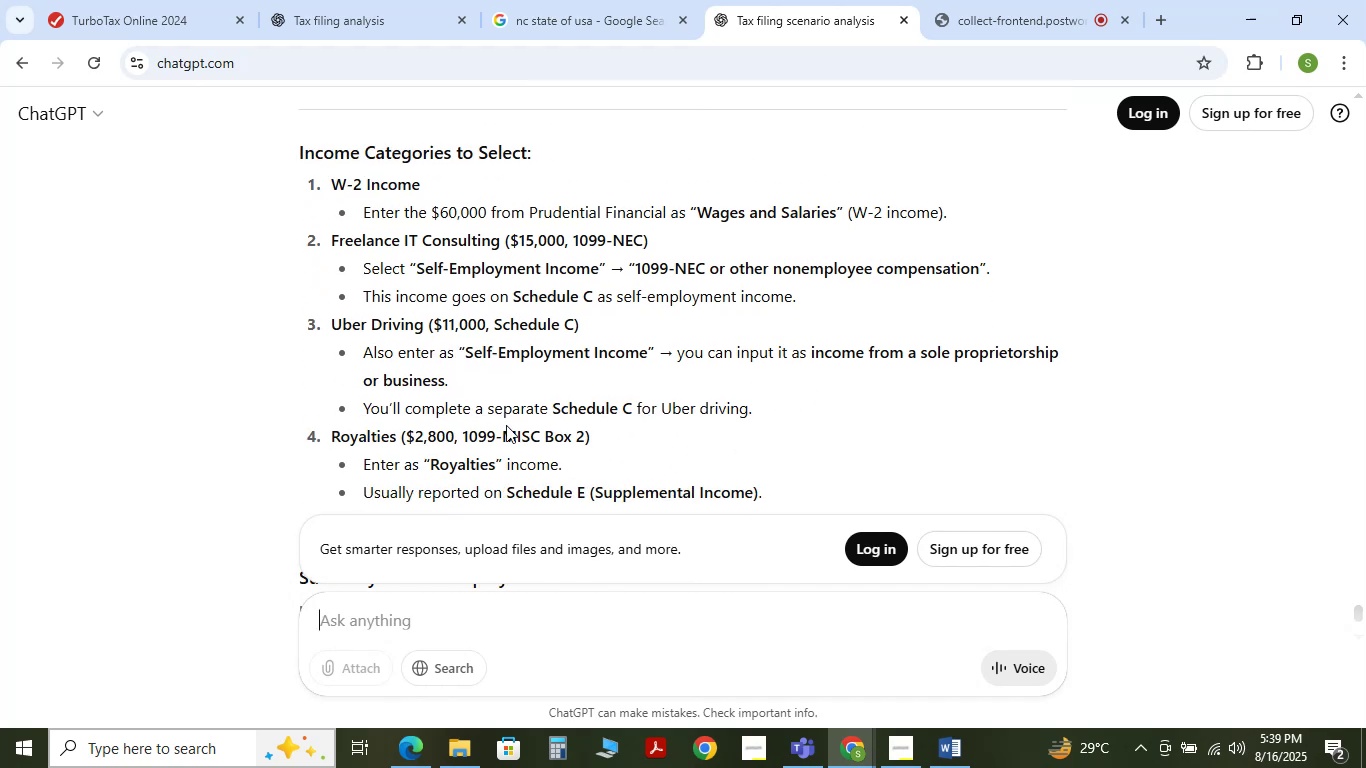 
left_click([148, 0])
 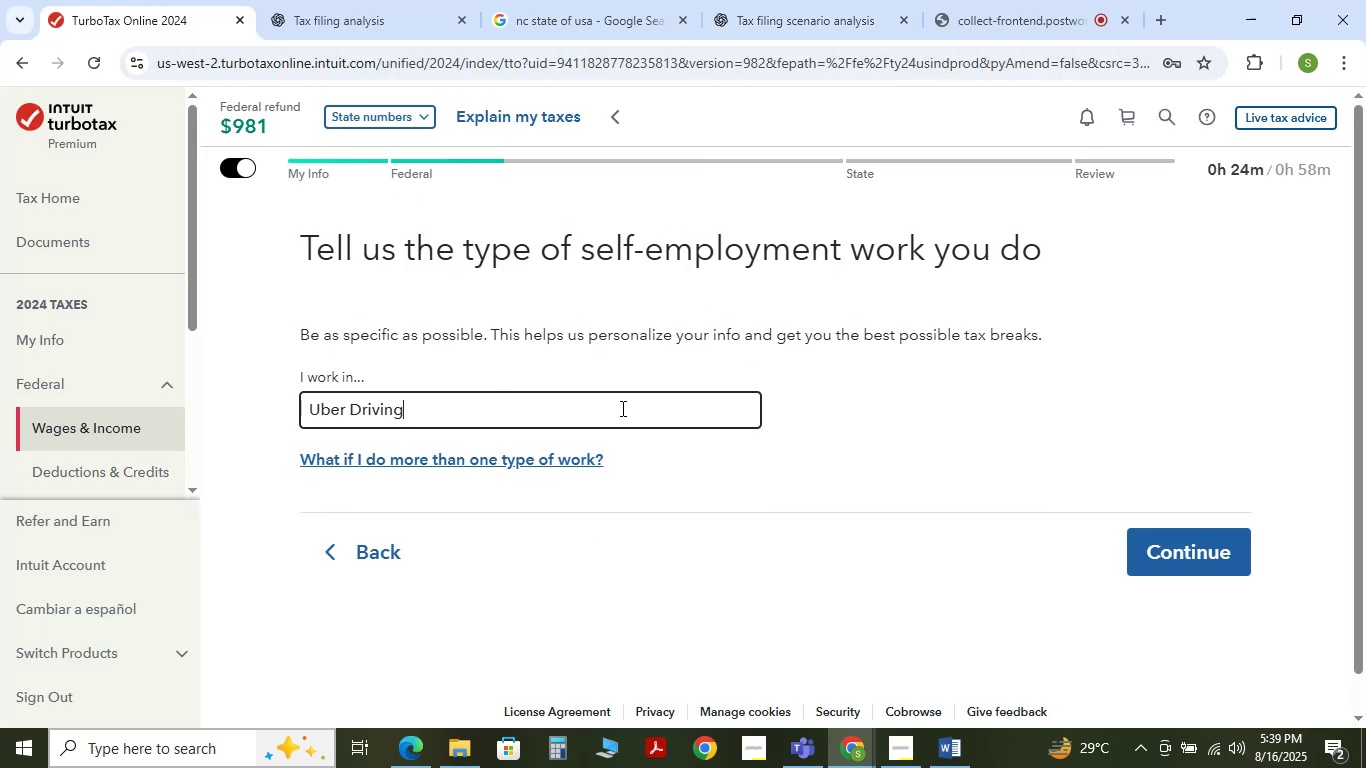 
wait(5.06)
 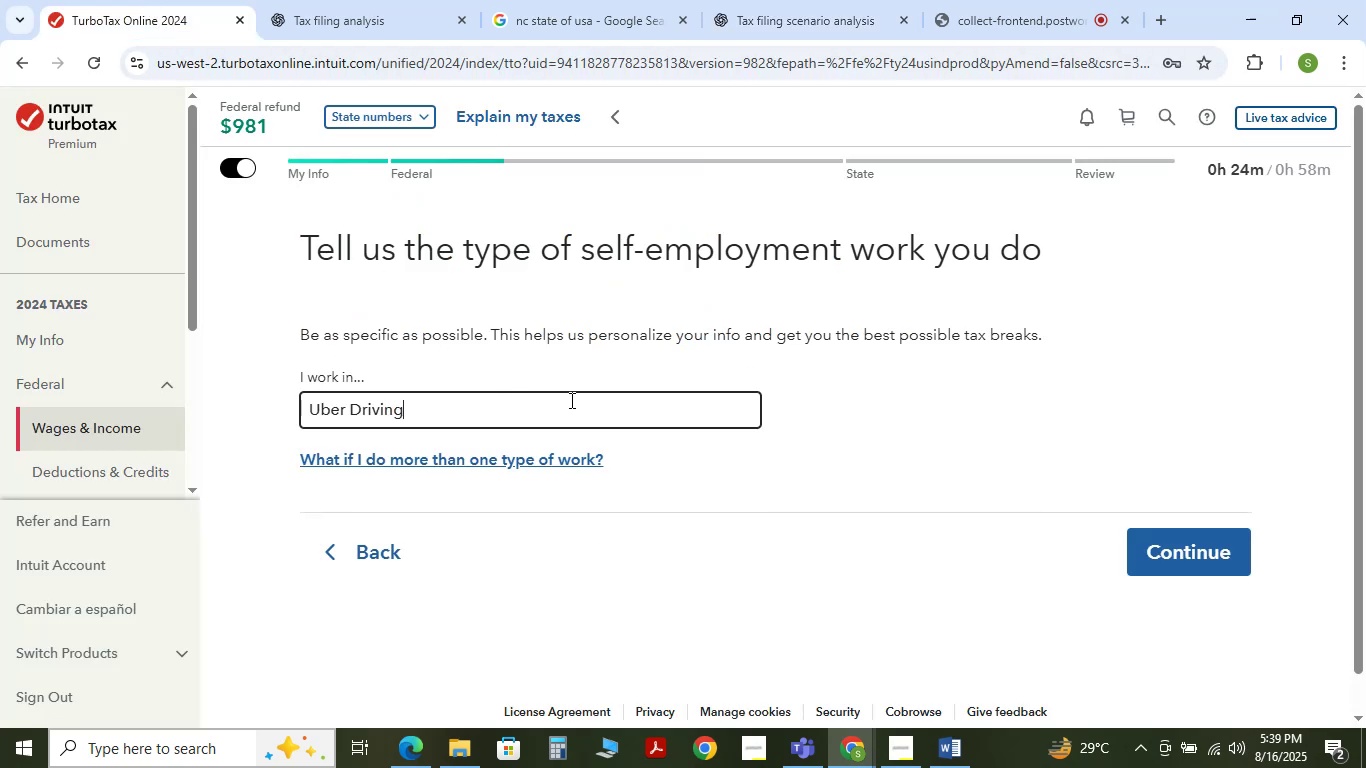 
left_click([1183, 560])
 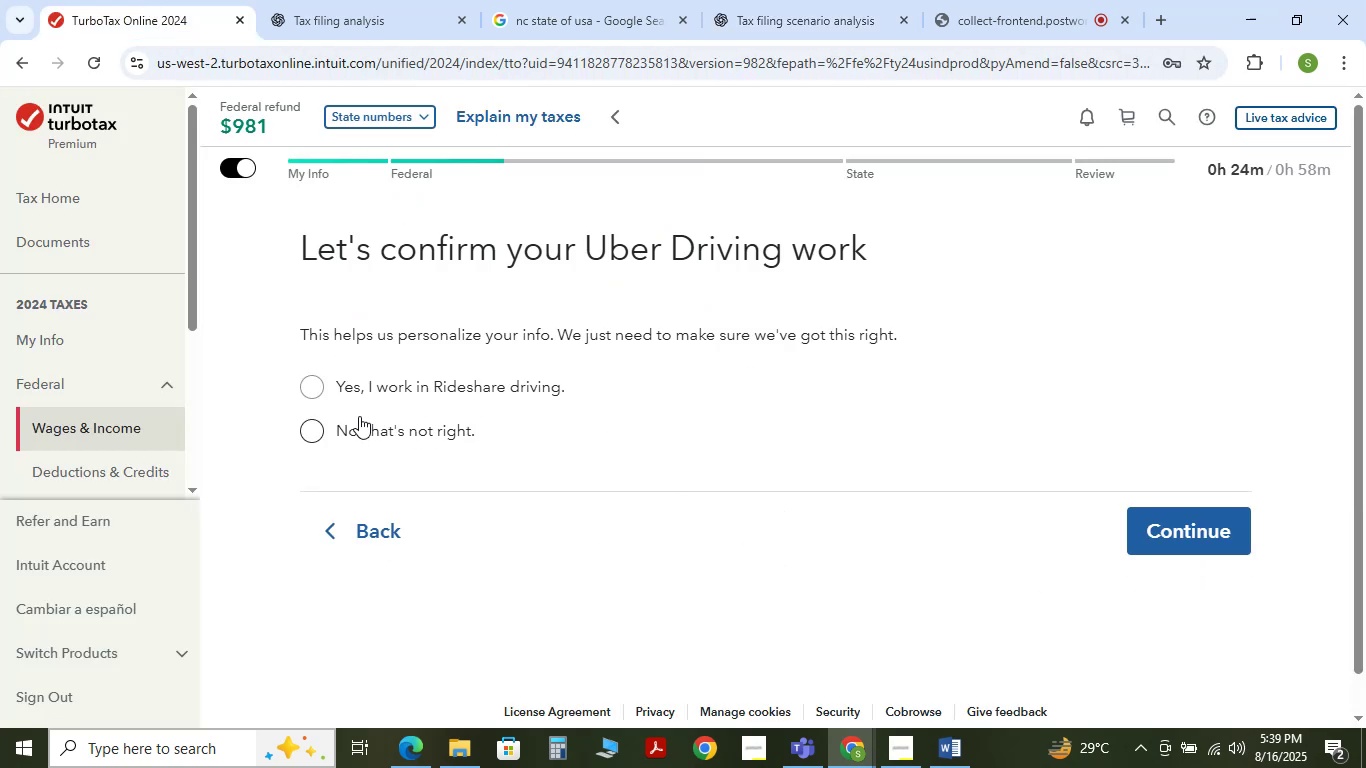 
wait(5.08)
 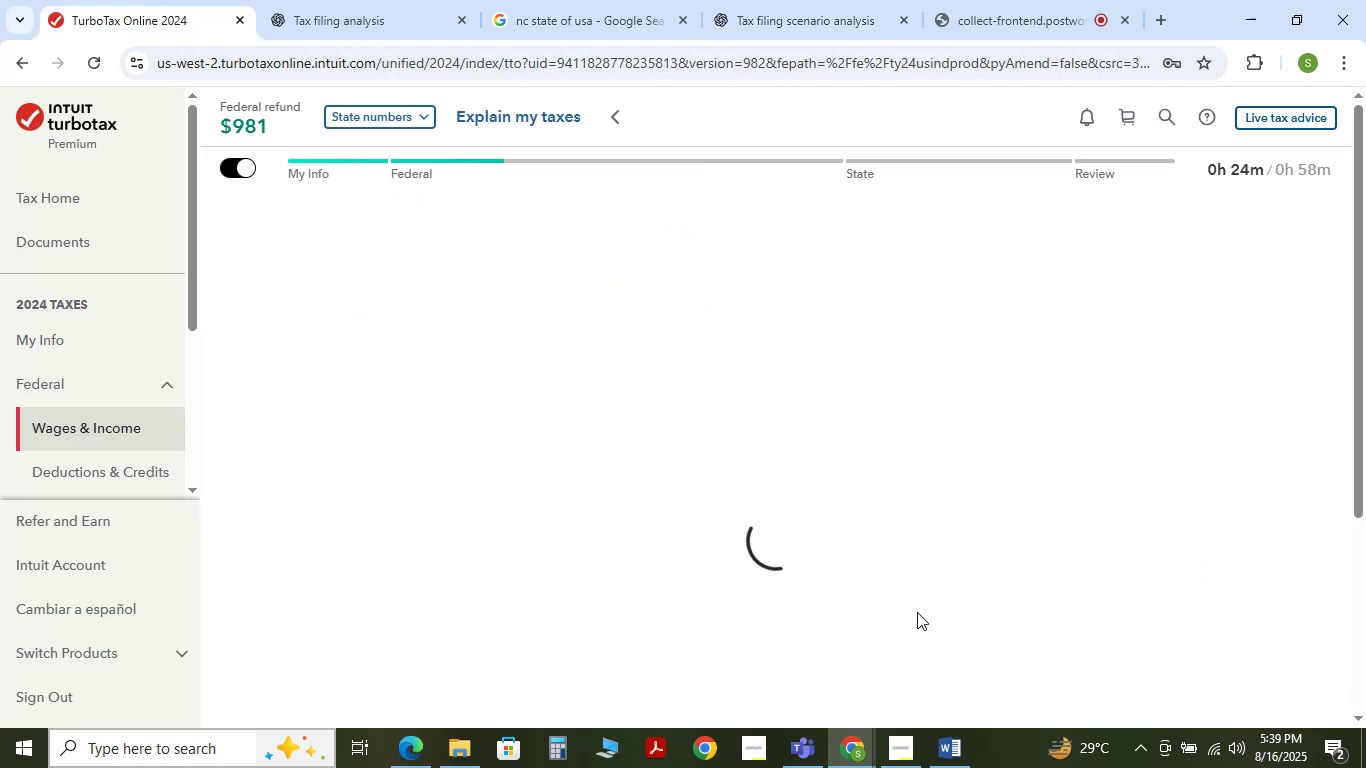 
left_click([312, 376])
 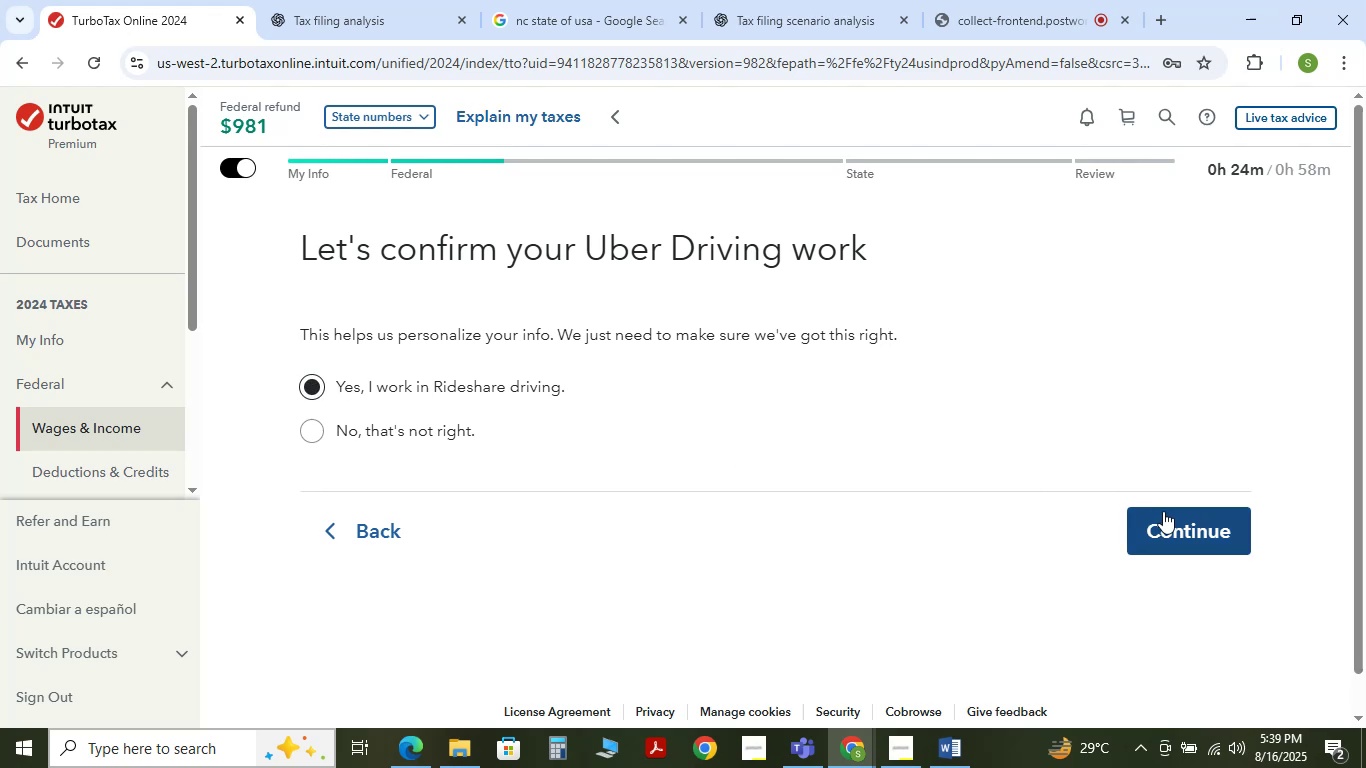 
left_click([1173, 522])
 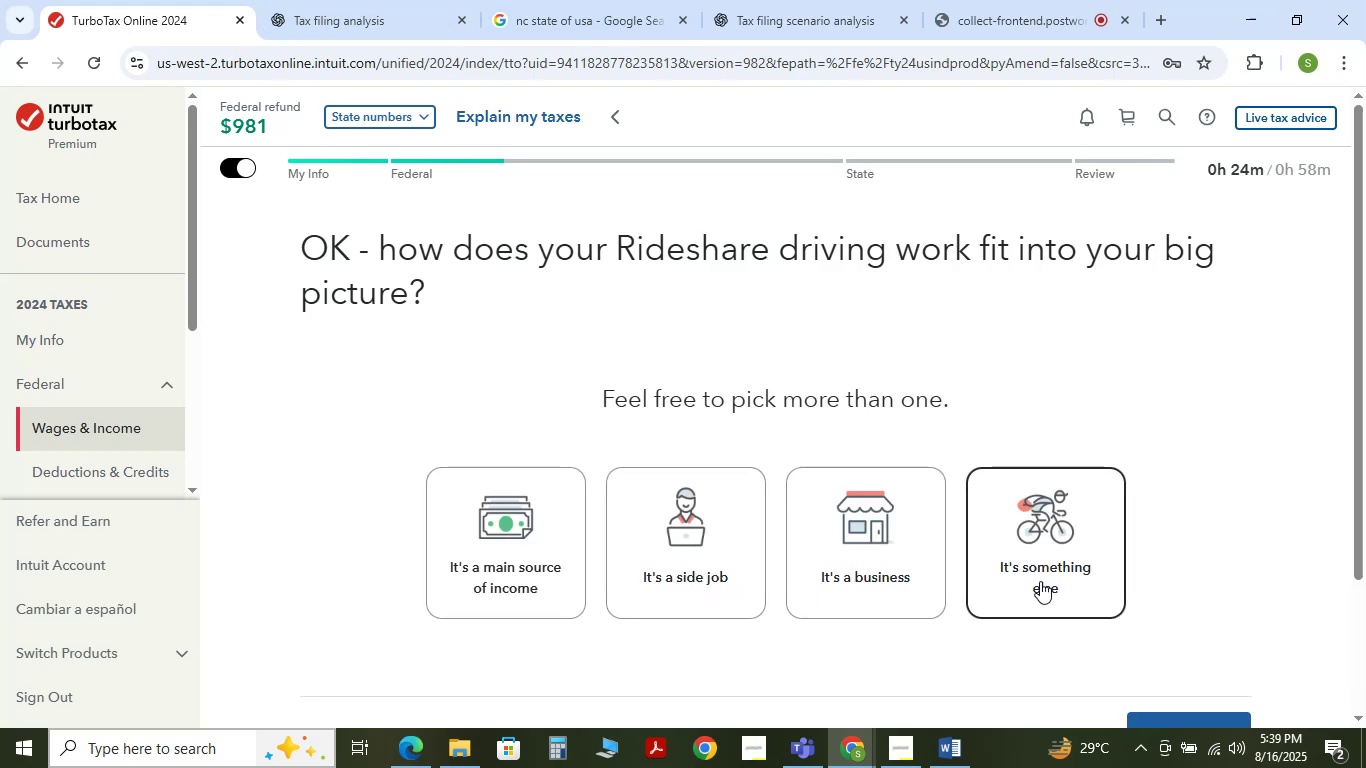 
wait(11.2)
 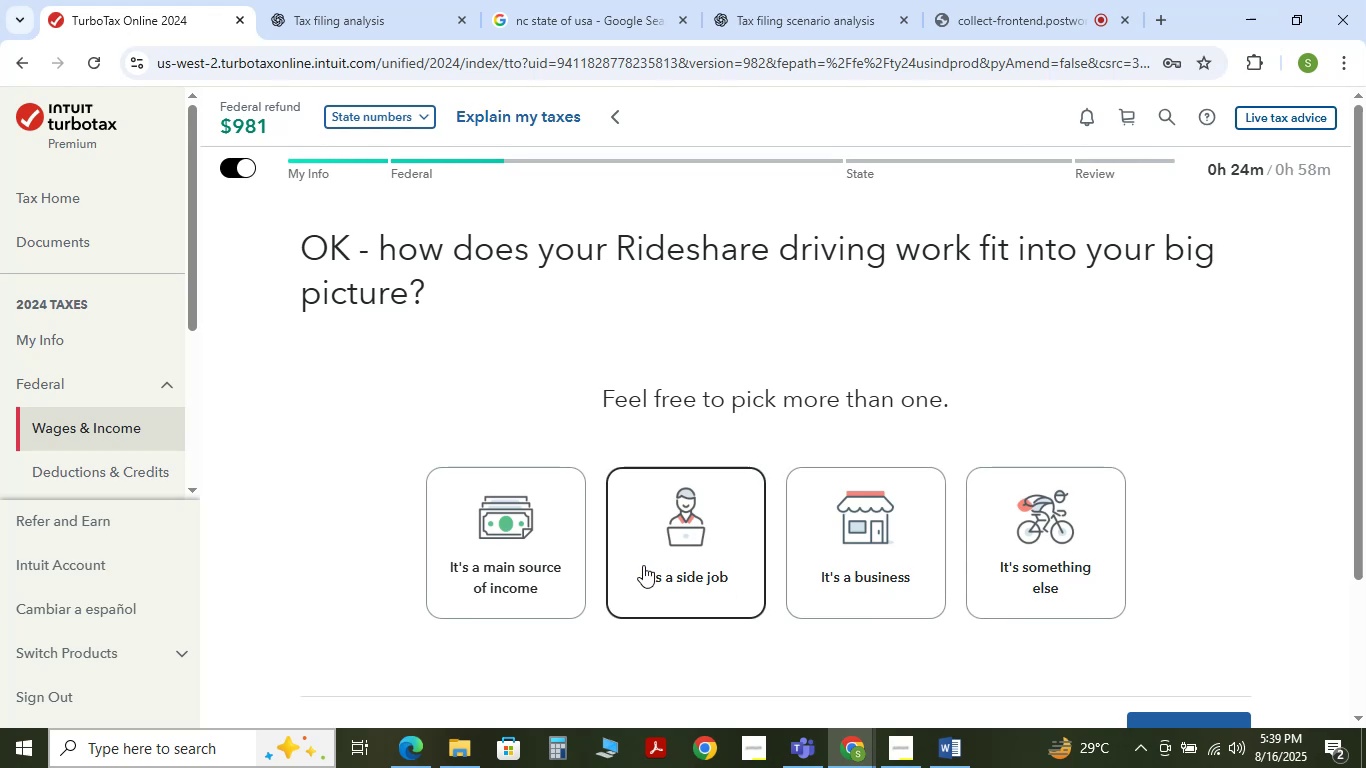 
key(Meta+Shift+S)
 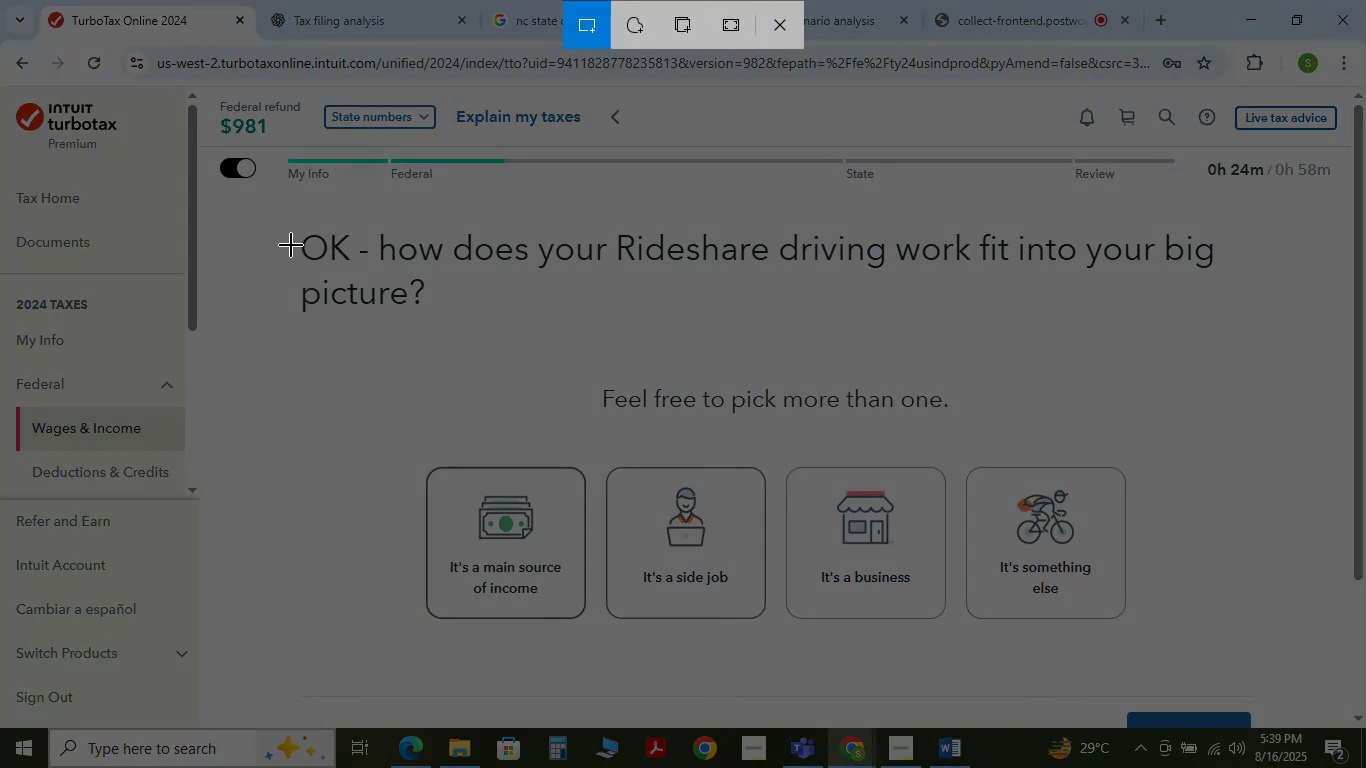 
left_click_drag(start_coordinate=[271, 212], to_coordinate=[1251, 637])
 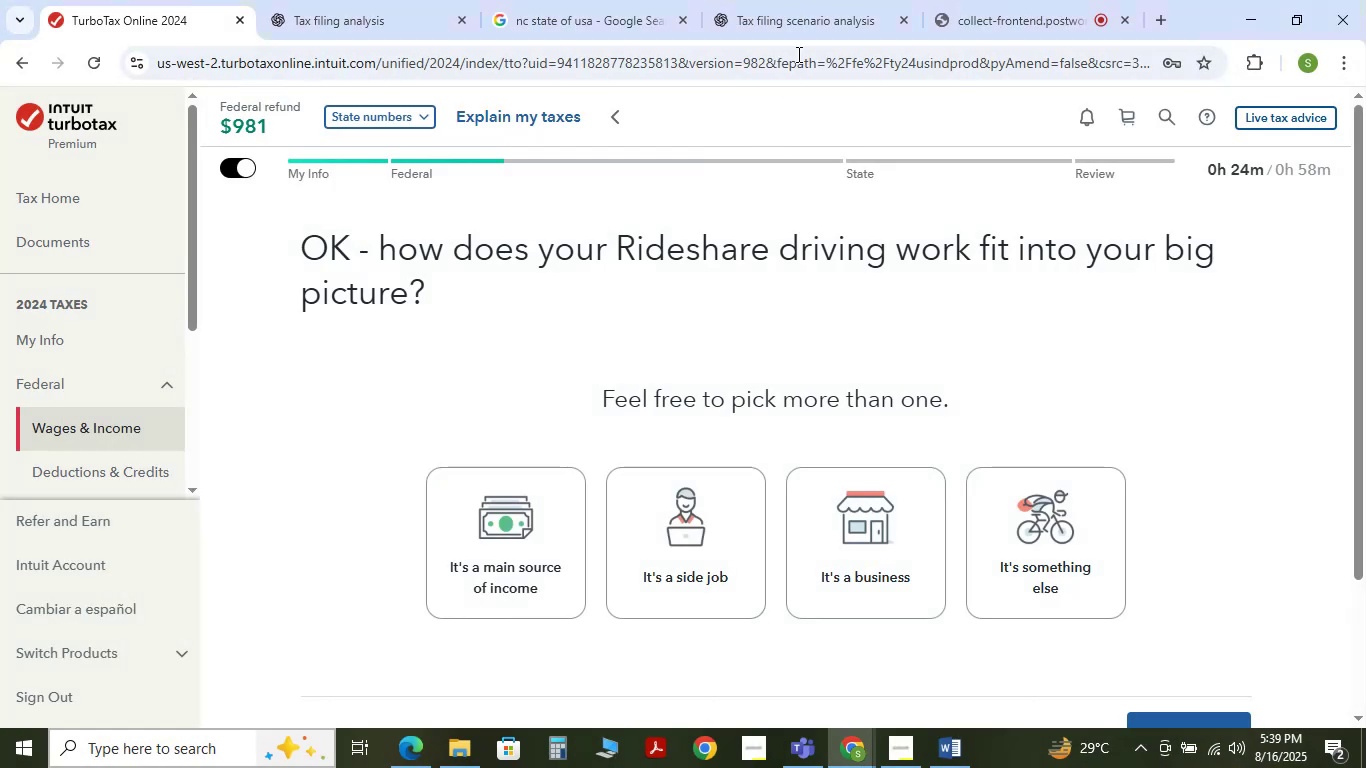 
left_click([811, 0])
 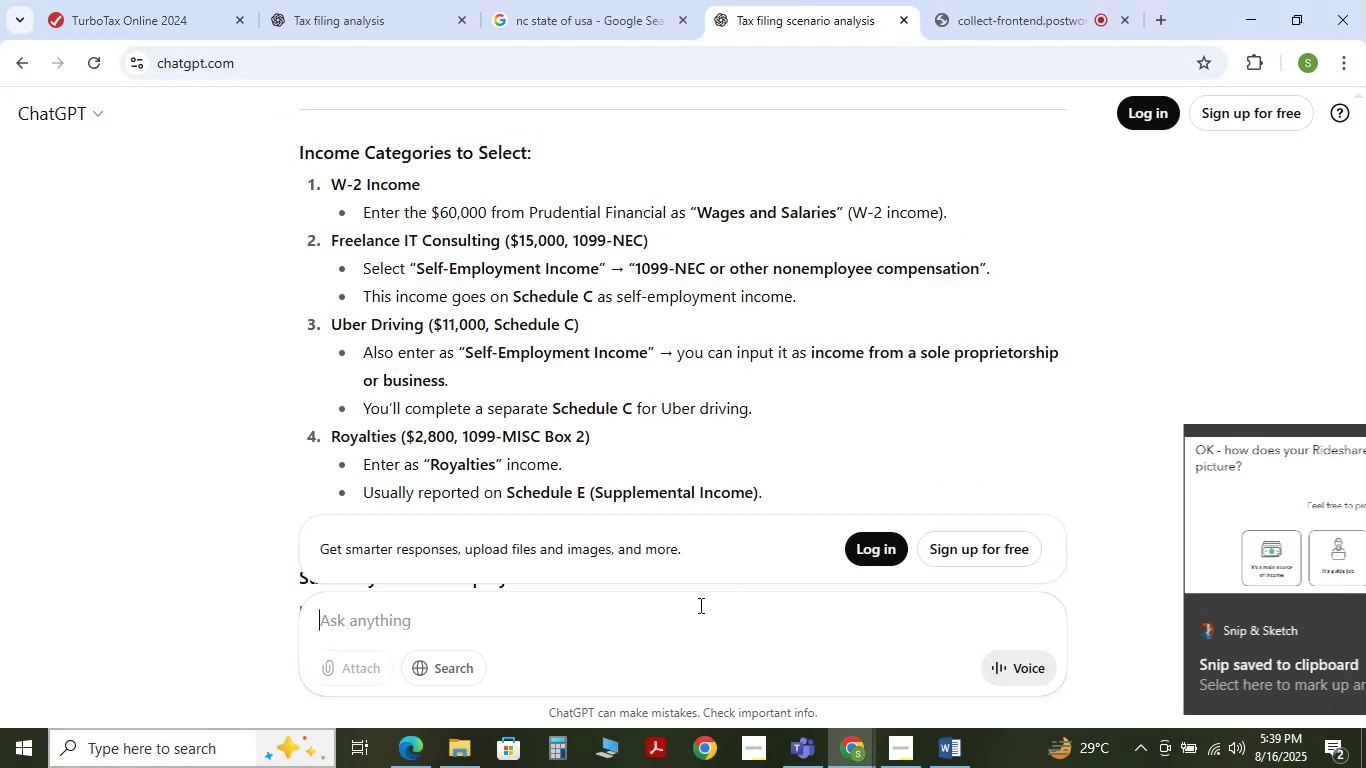 
key(Control+V)
 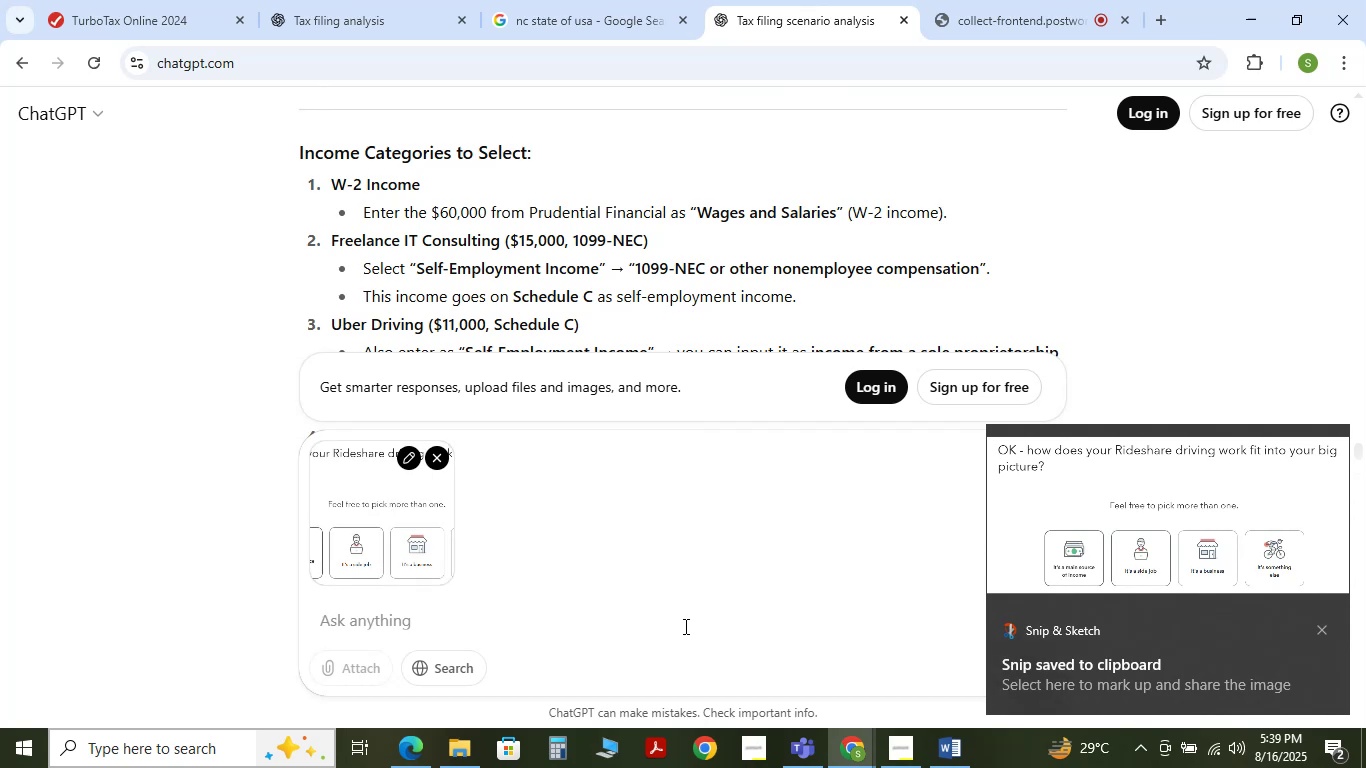 
type(which one i select)
 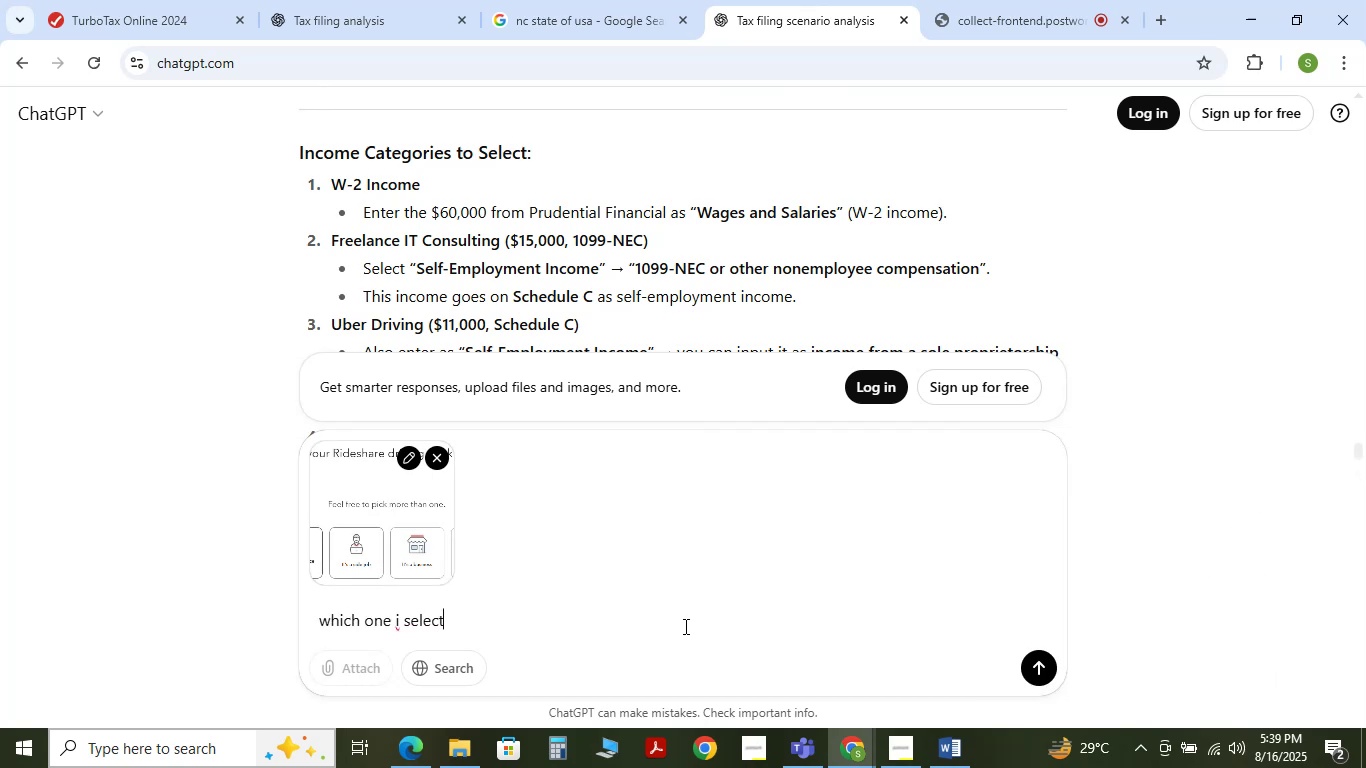 
key(Enter)
 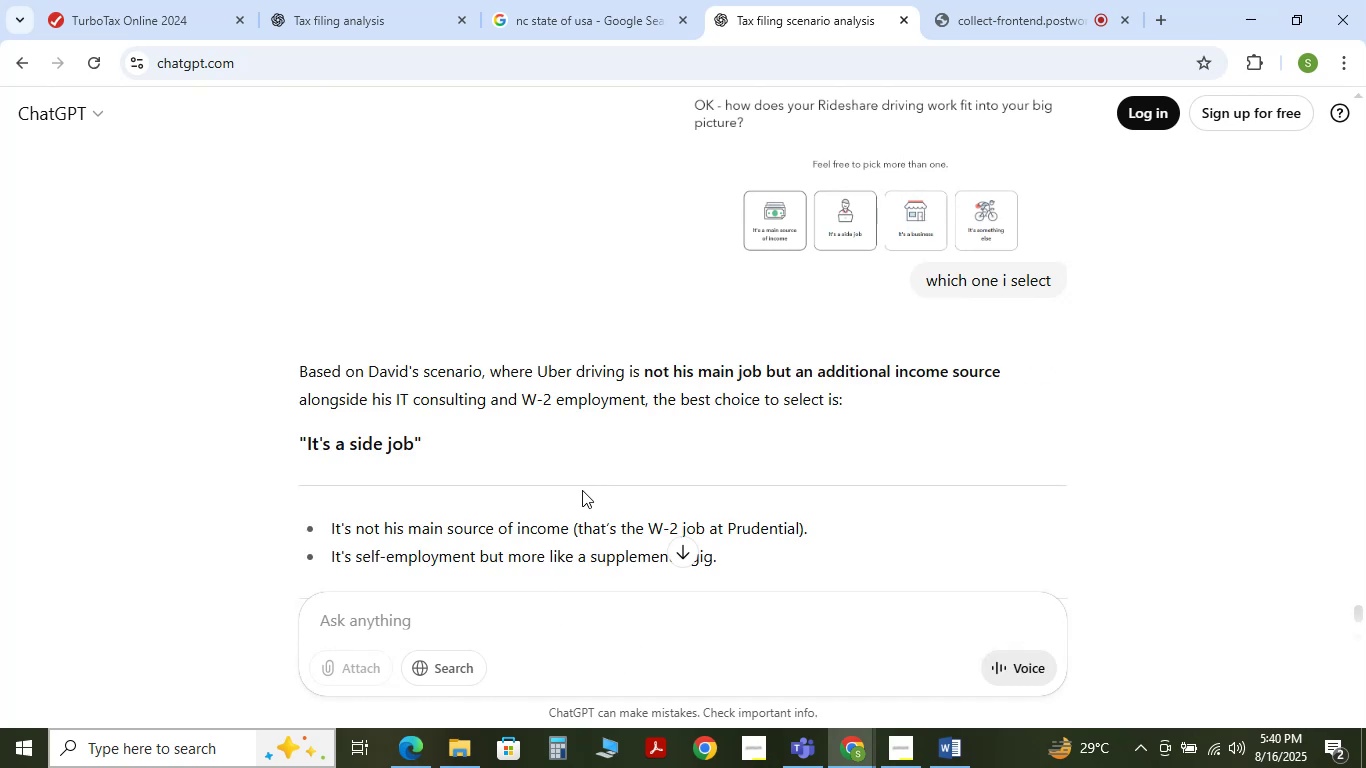 
wait(8.64)
 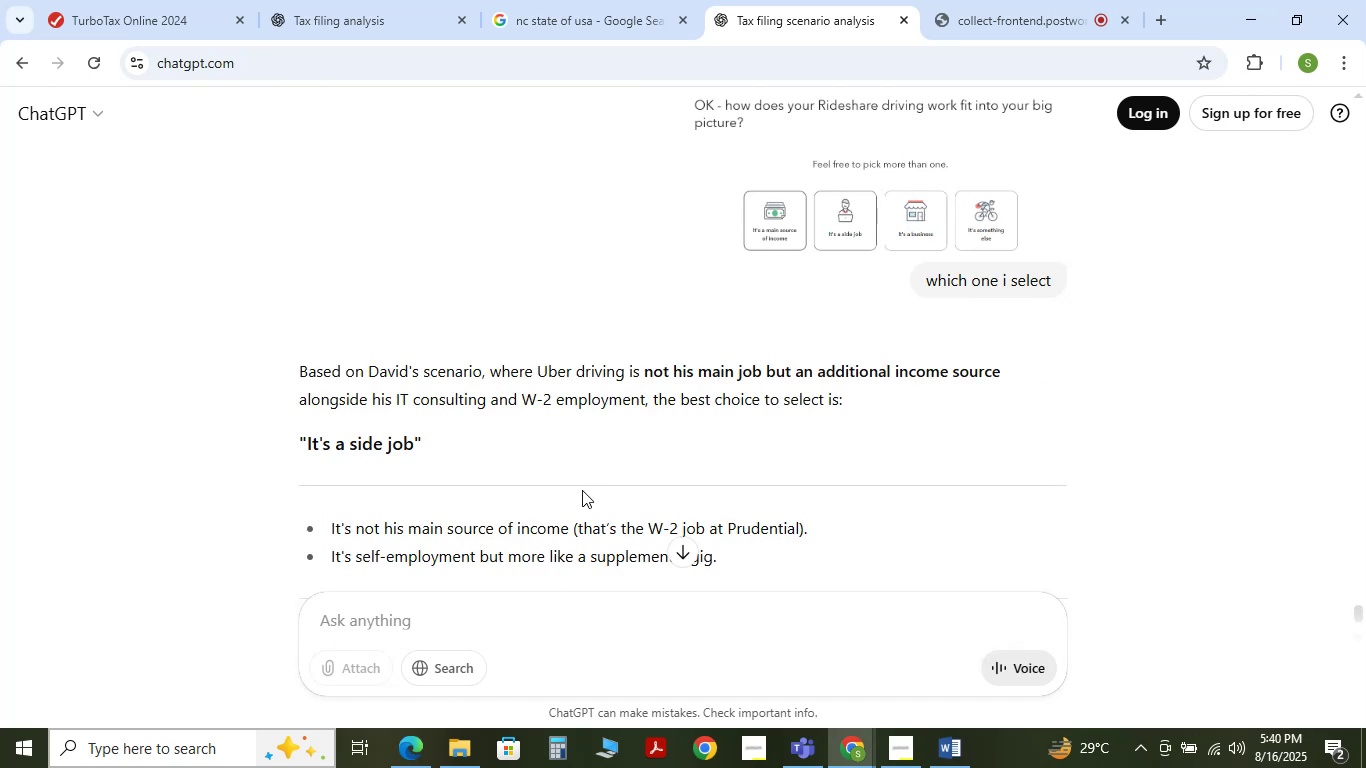 
left_click([120, 5])
 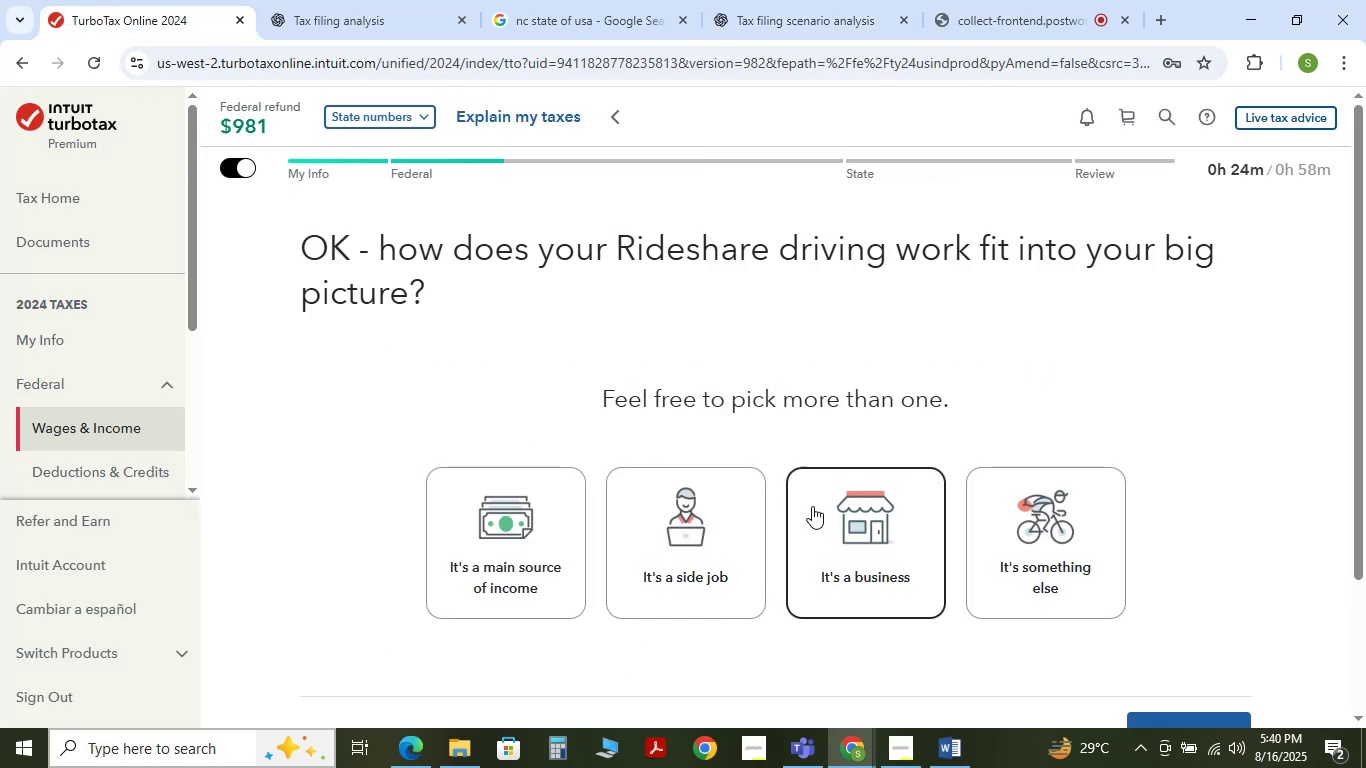 
left_click([843, 529])
 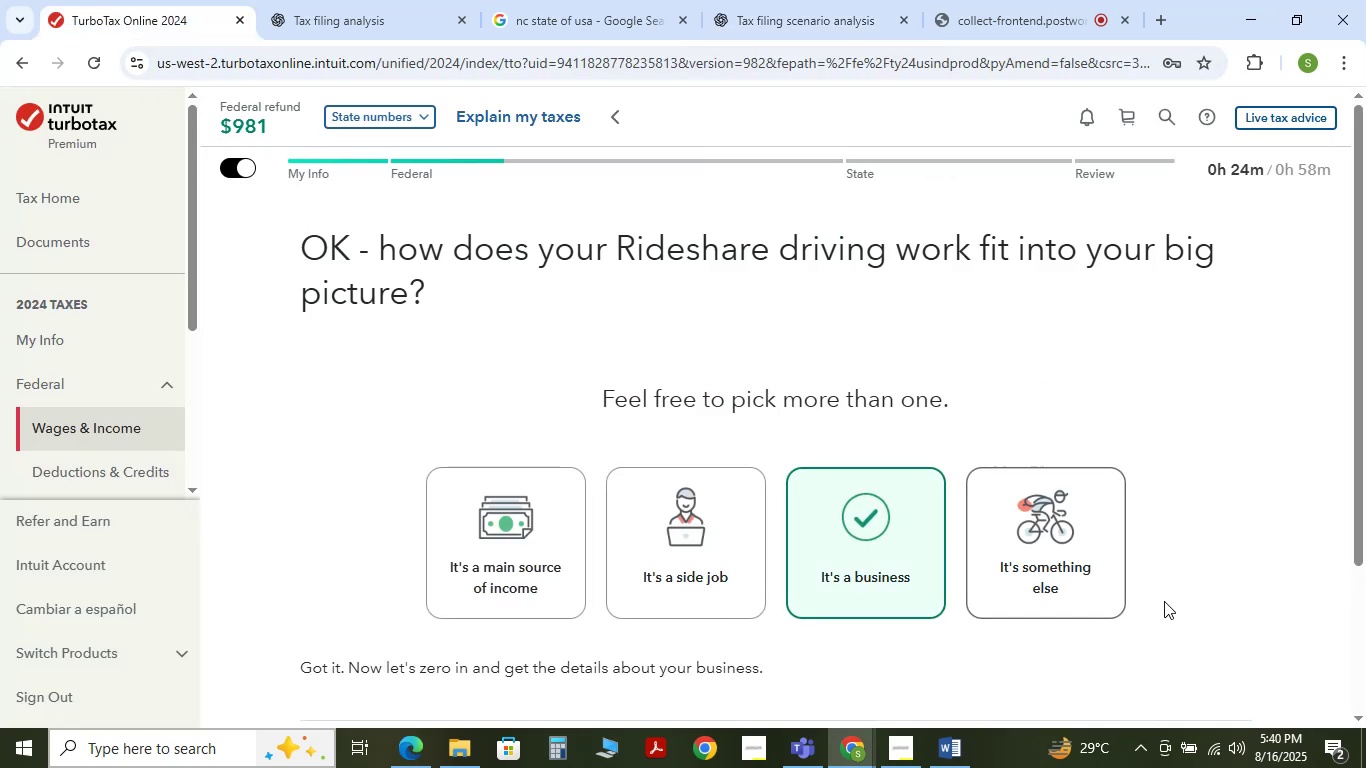 
scroll: coordinate [1164, 601], scroll_direction: down, amount: 1.0
 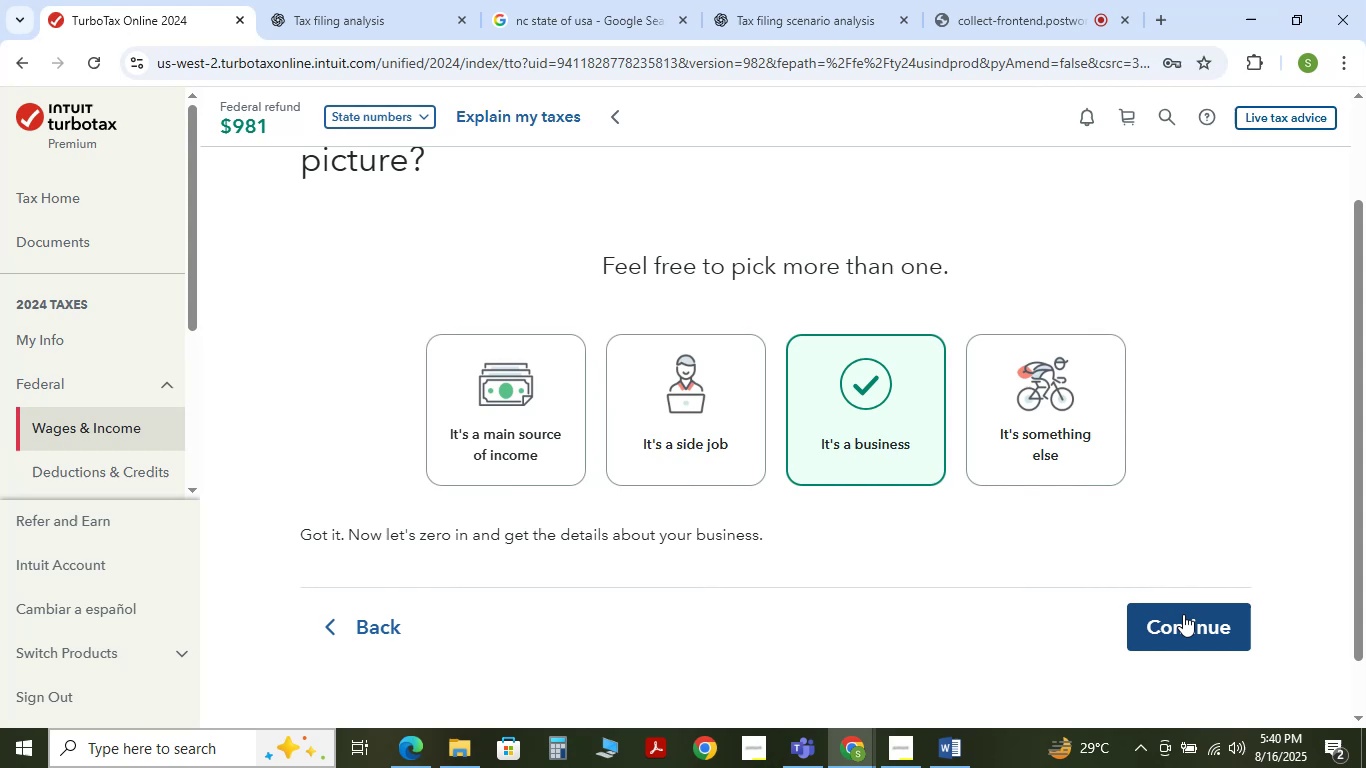 
left_click([1183, 614])
 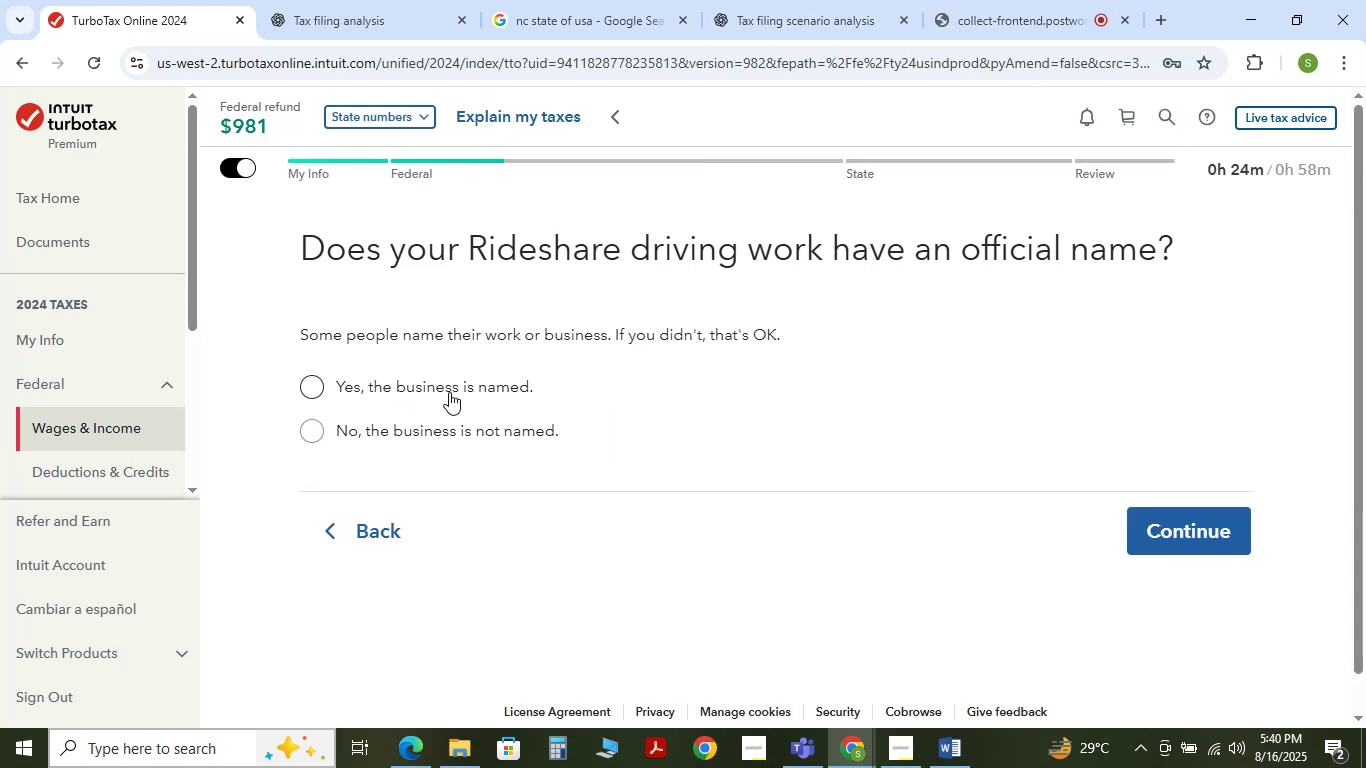 
wait(9.11)
 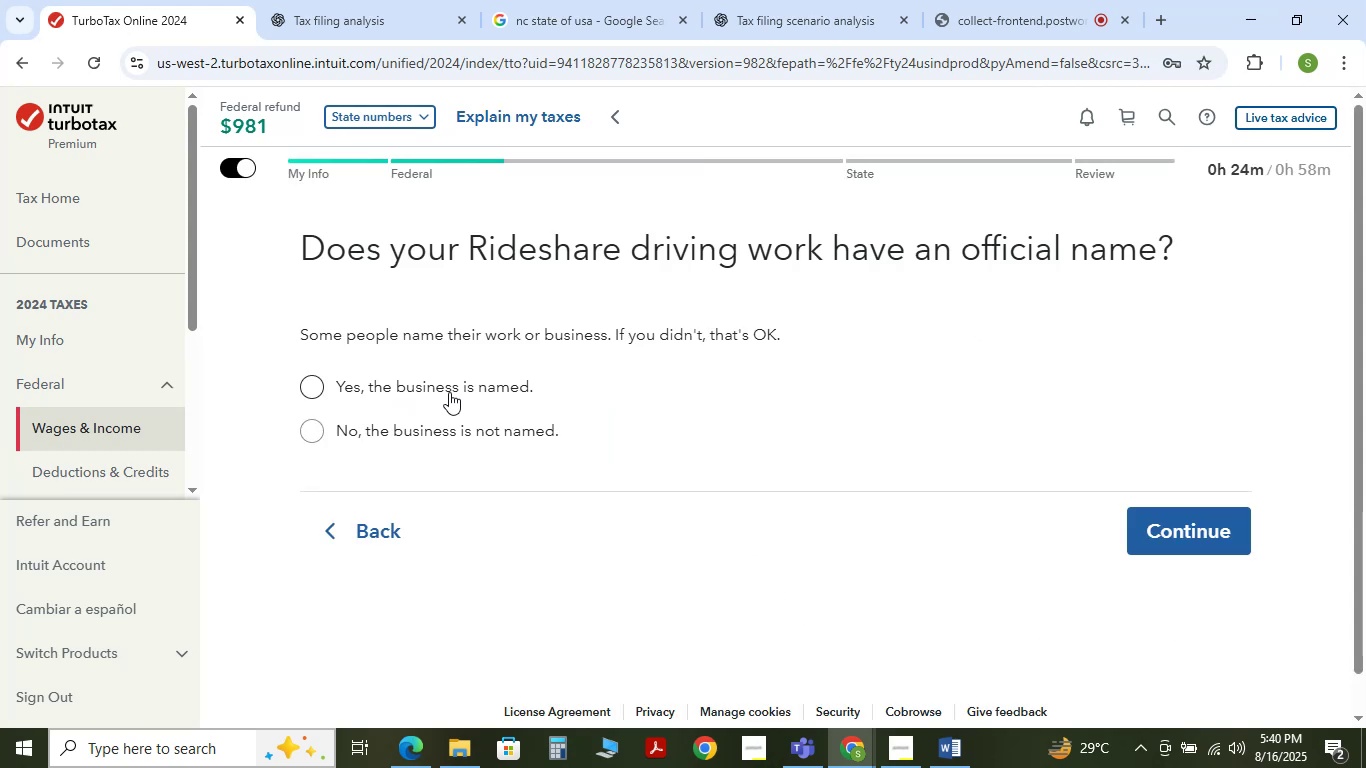 
left_click([313, 430])
 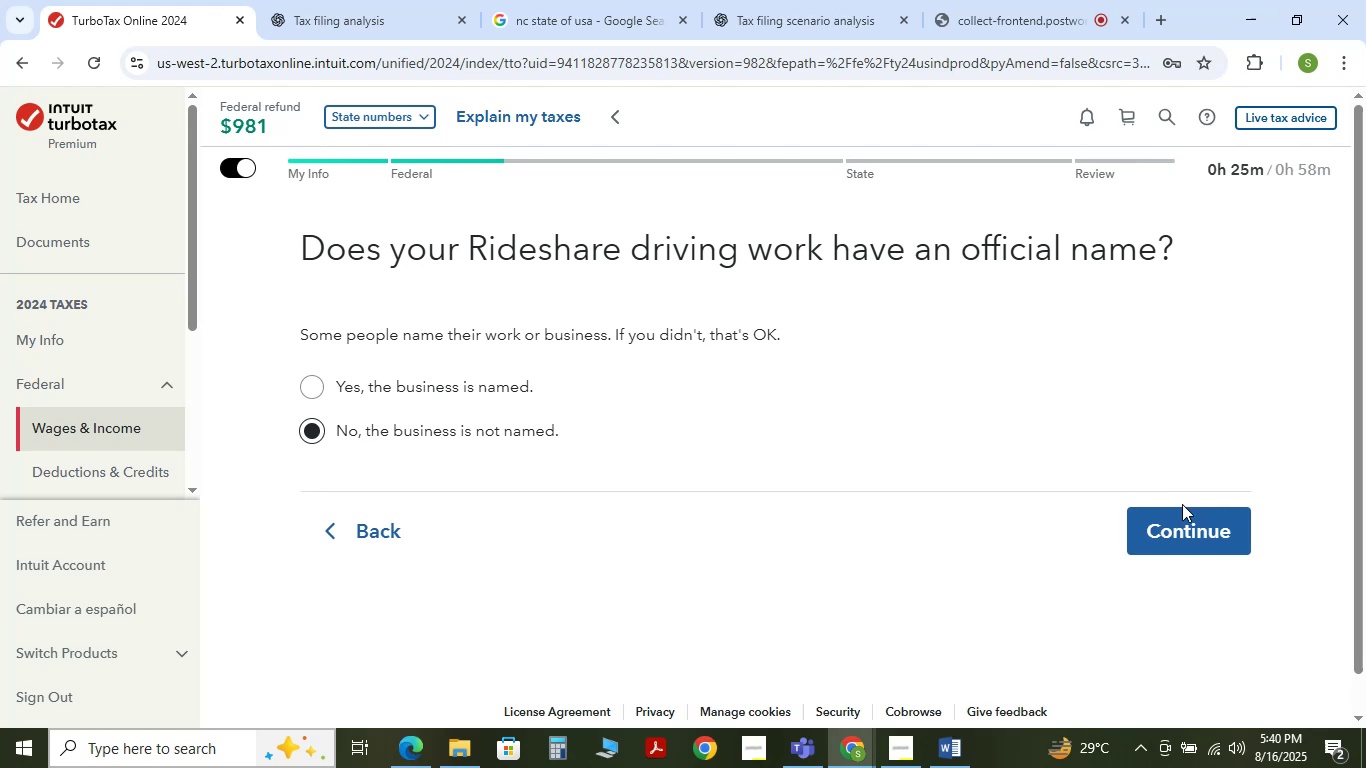 
left_click([1188, 520])
 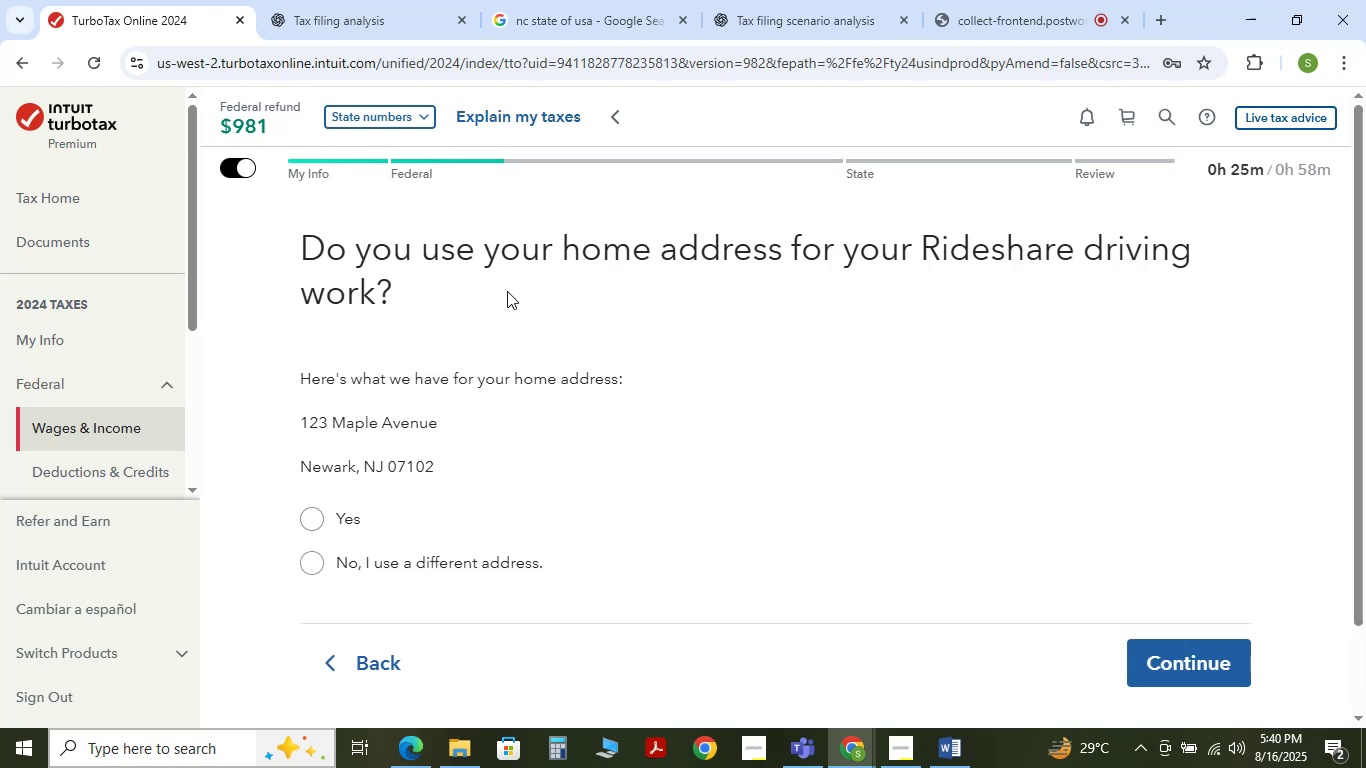 
wait(10.6)
 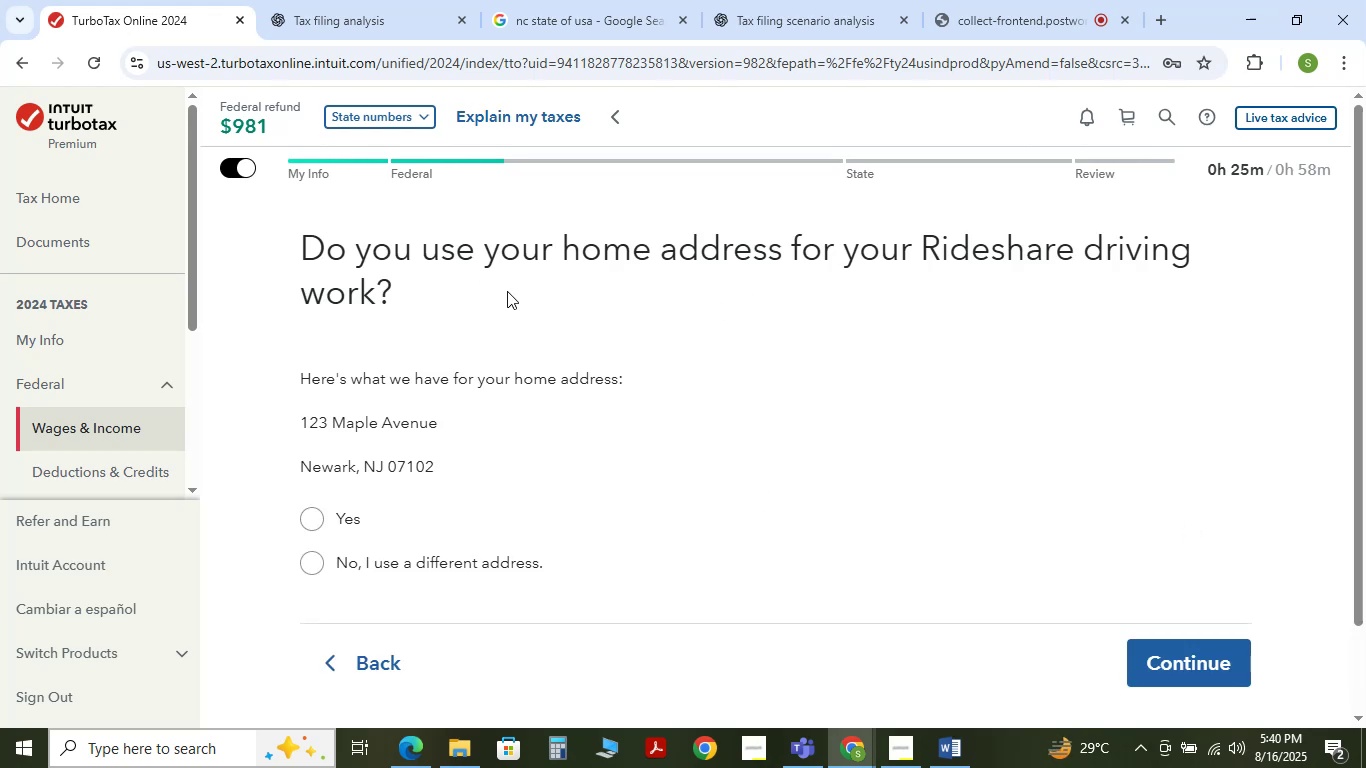 
left_click([310, 557])
 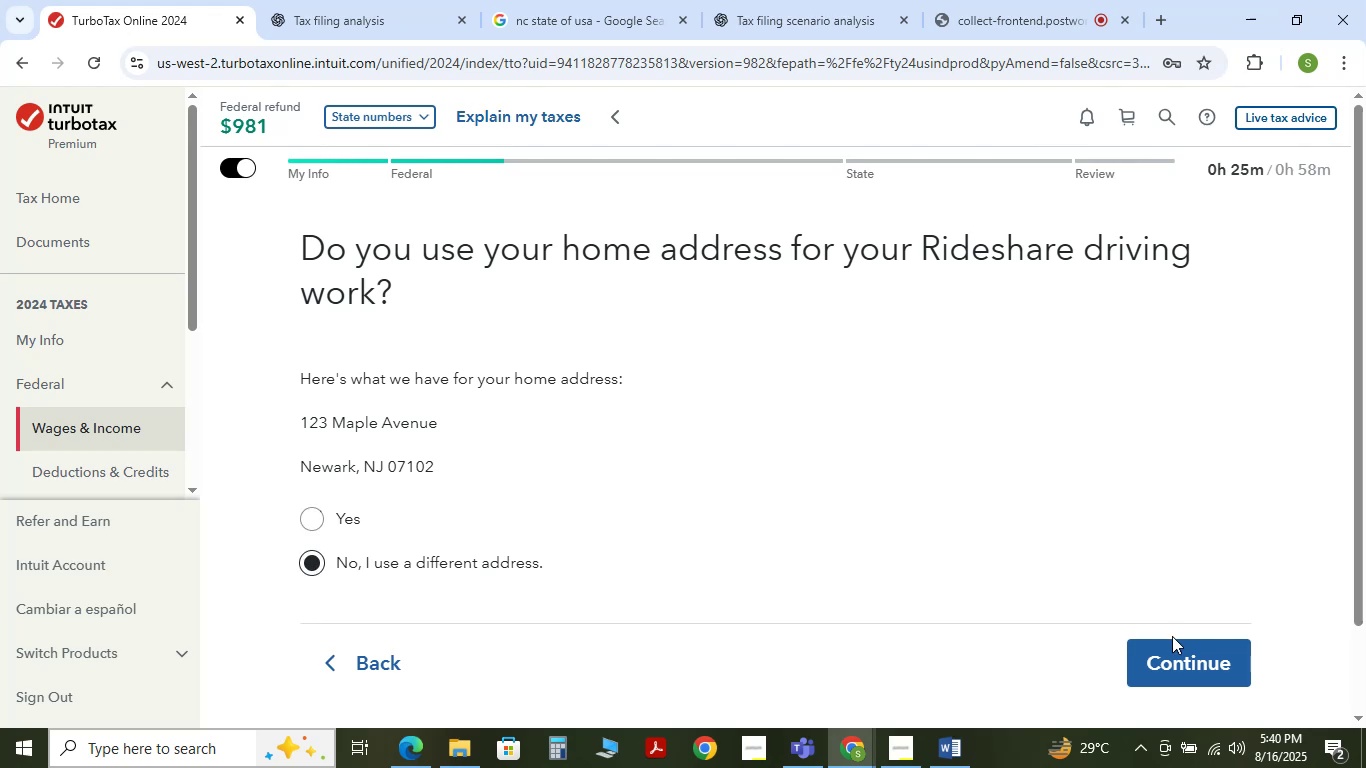 
left_click([1169, 652])
 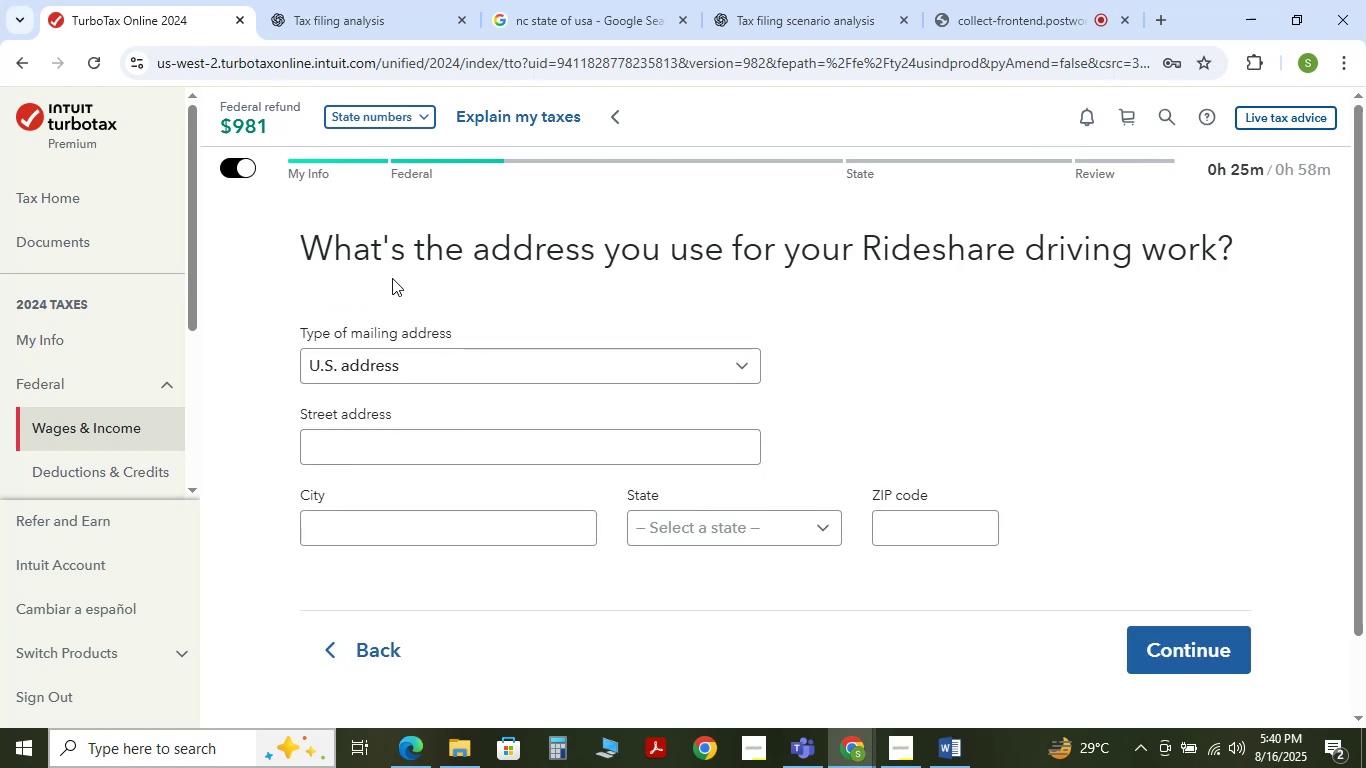 
wait(9.94)
 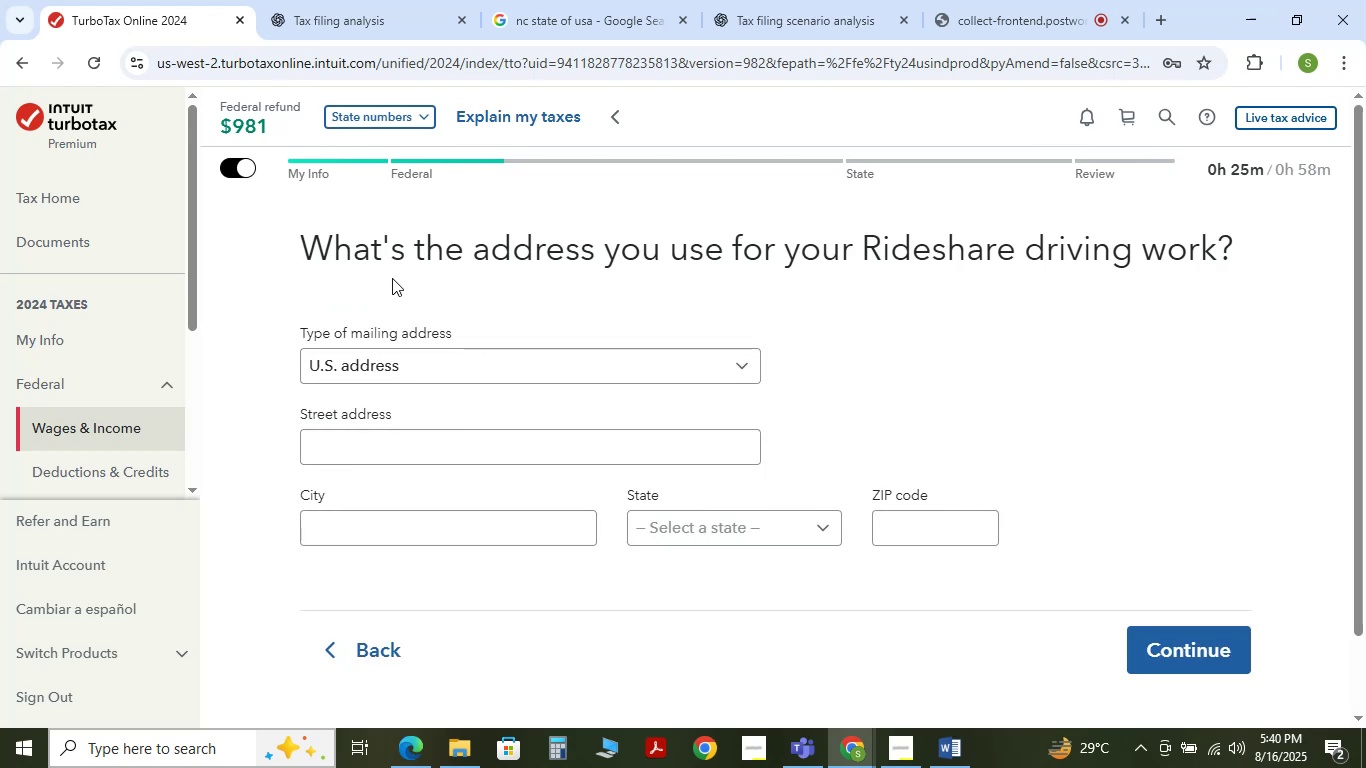 
left_click([352, 650])
 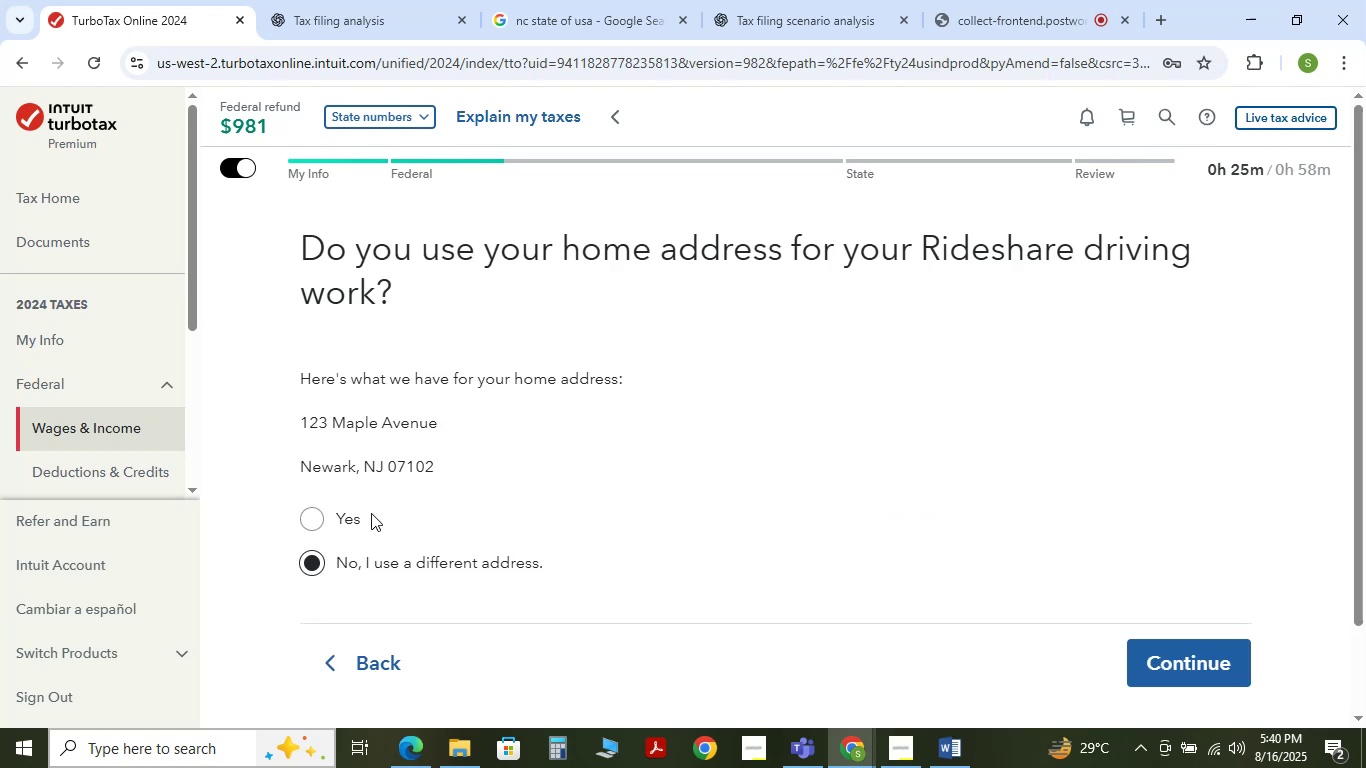 
left_click([308, 513])
 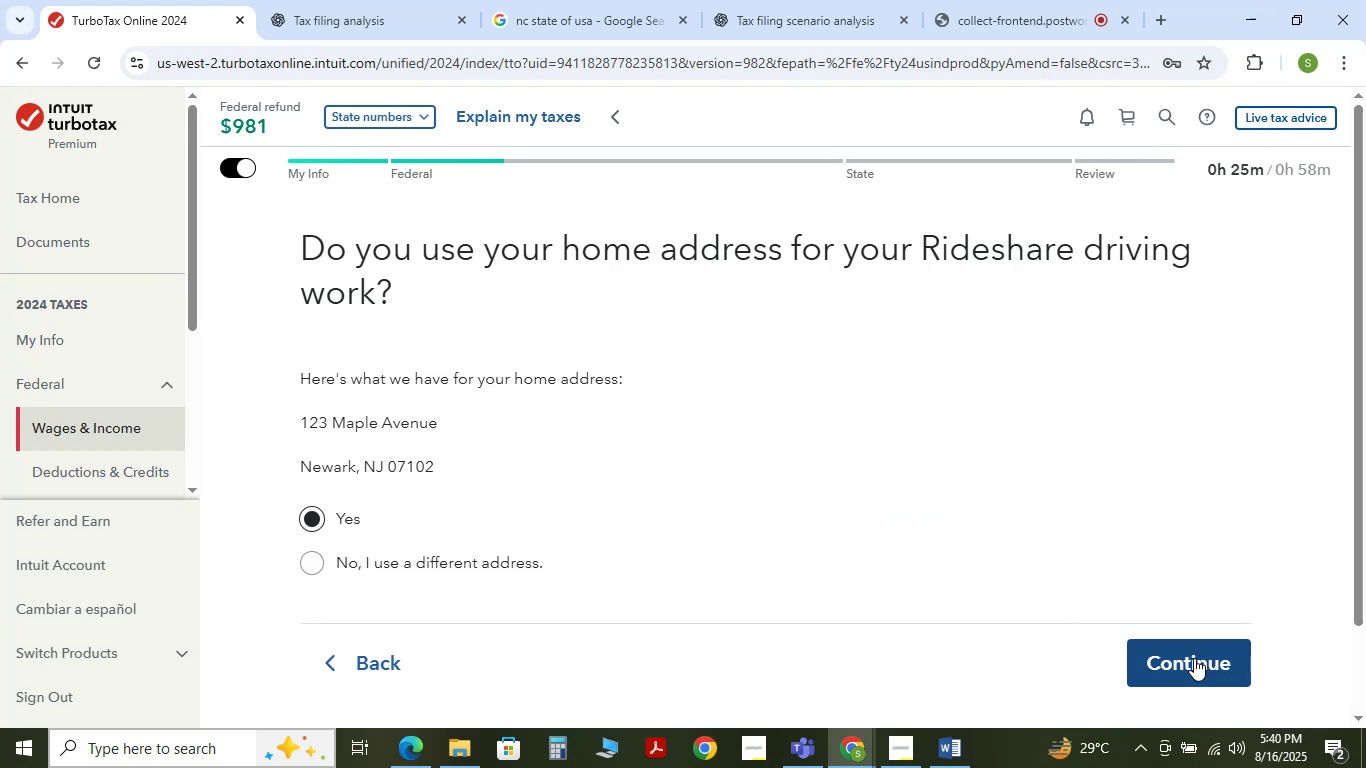 
left_click([1194, 658])
 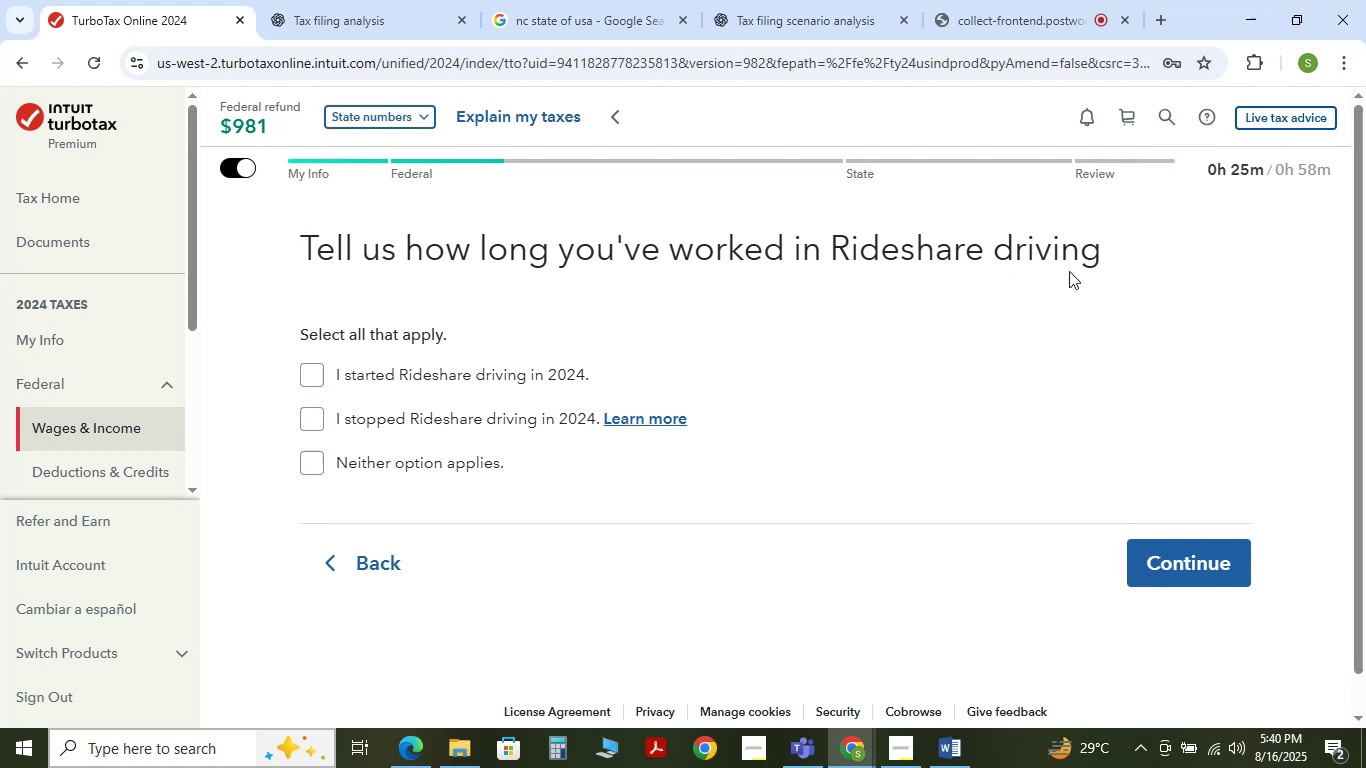 
wait(5.76)
 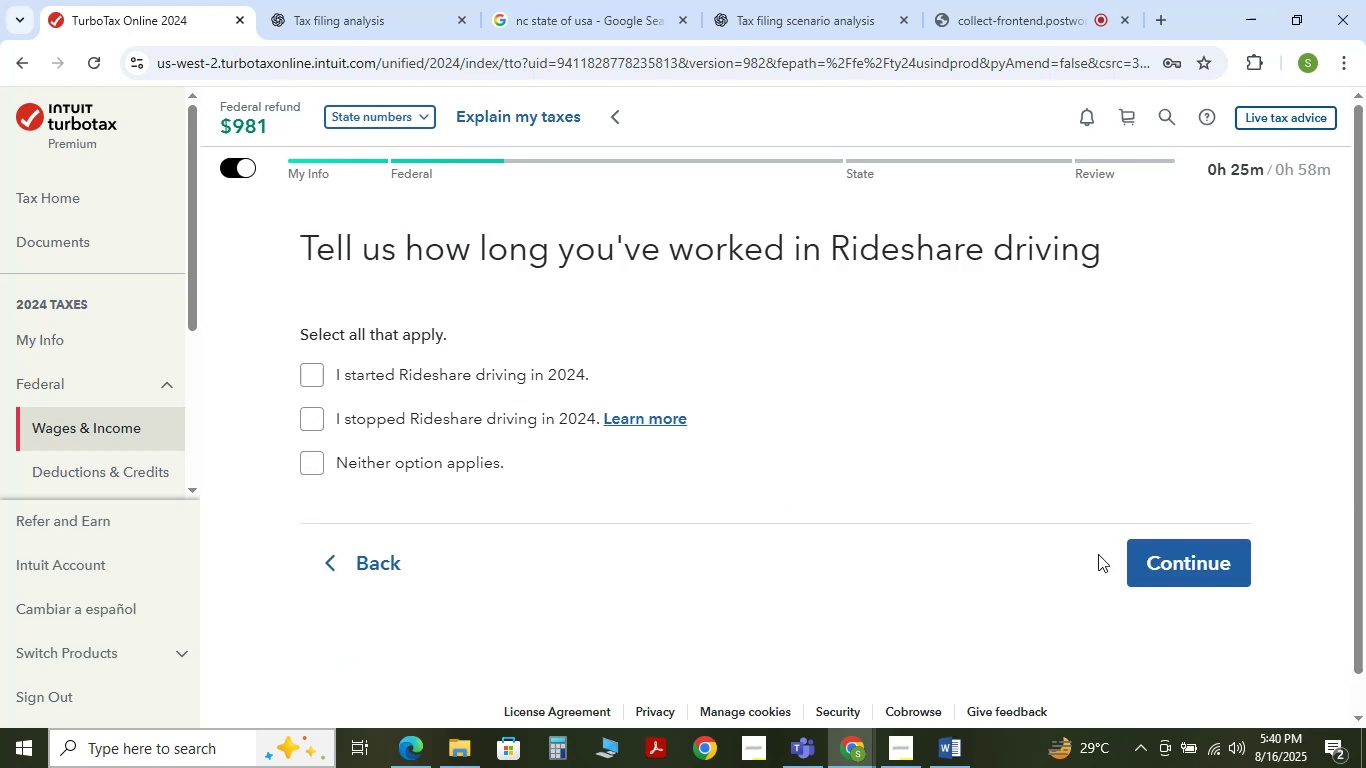 
left_click([325, 463])
 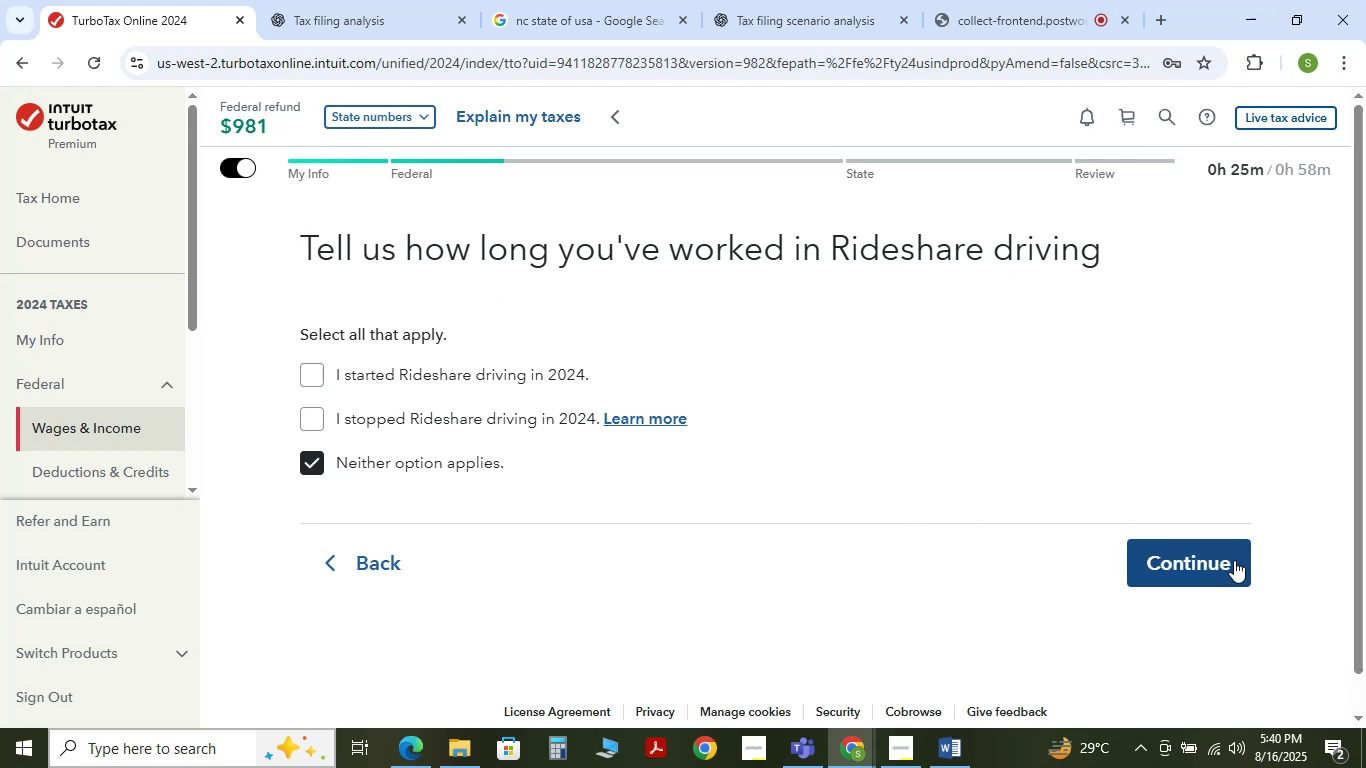 
left_click([1226, 563])
 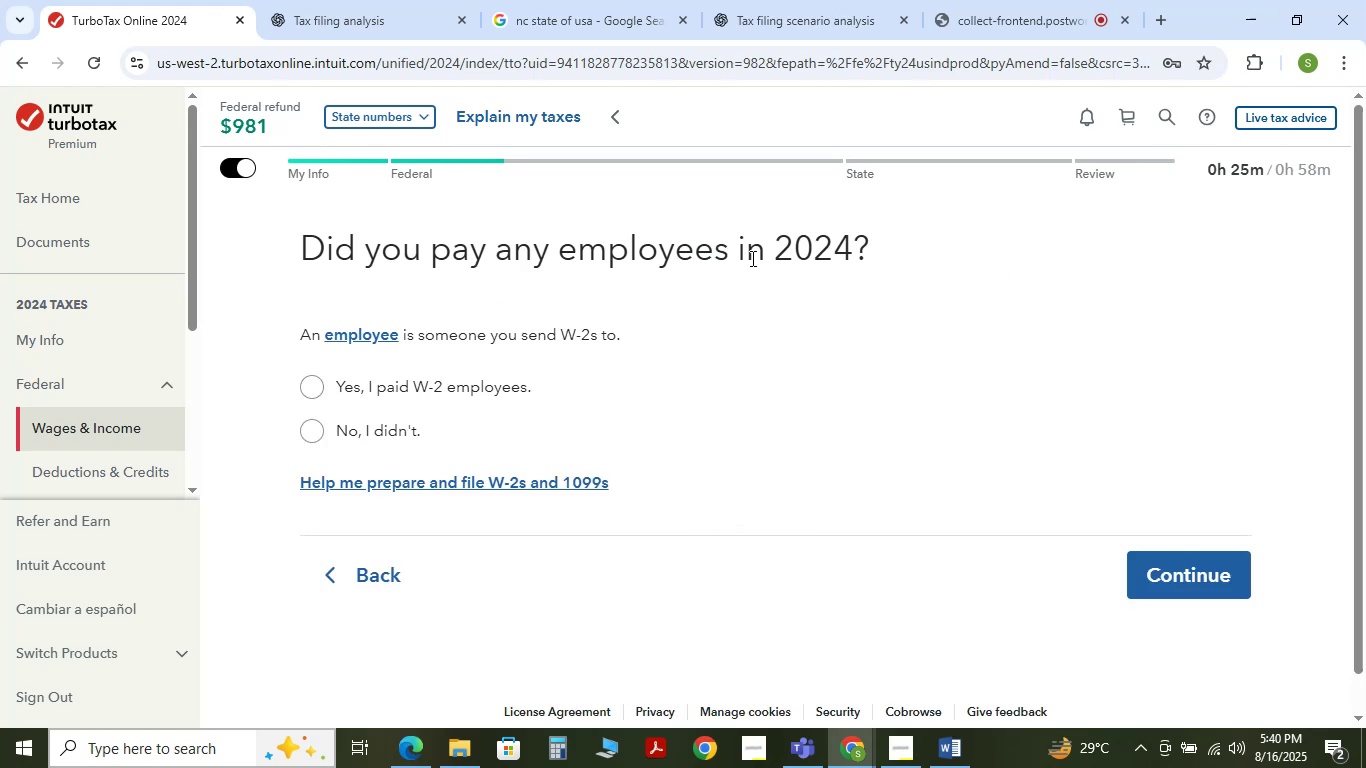 
wait(6.18)
 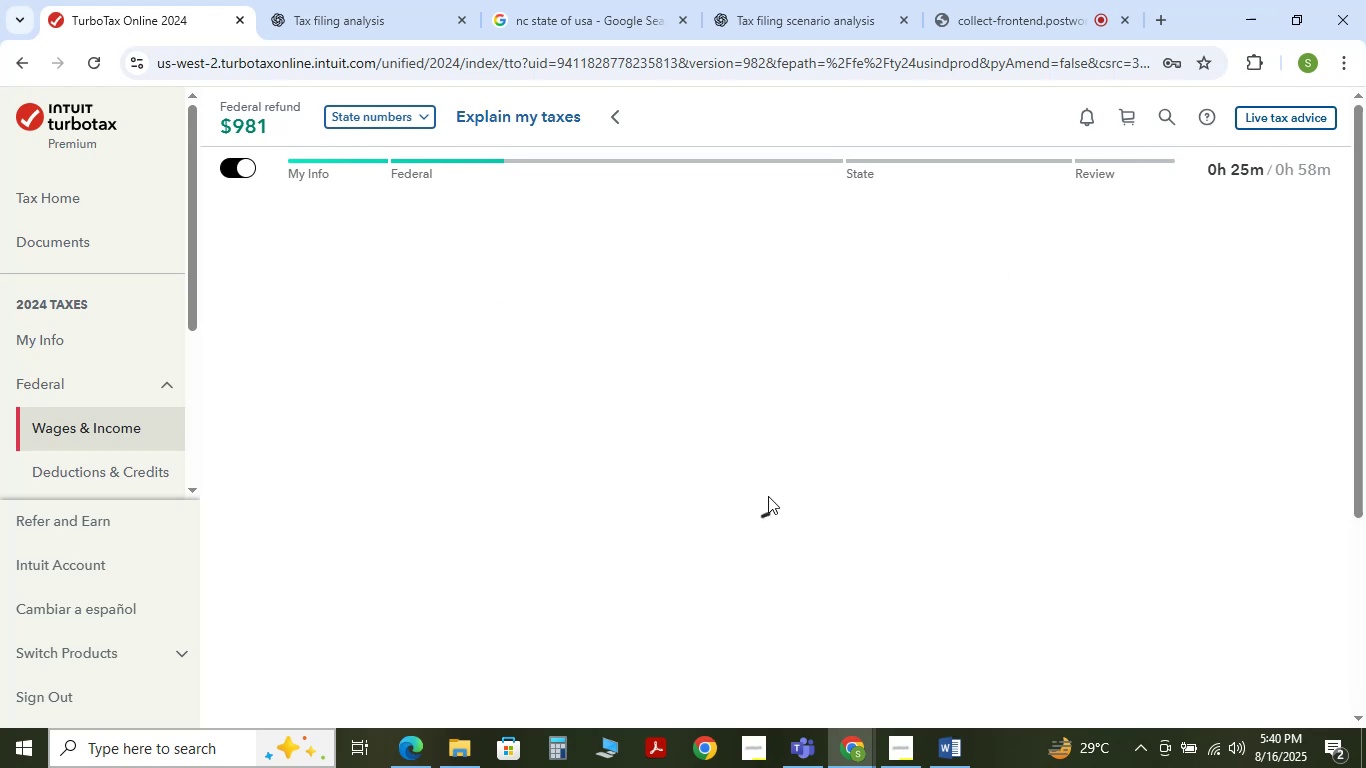 
left_click([317, 420])
 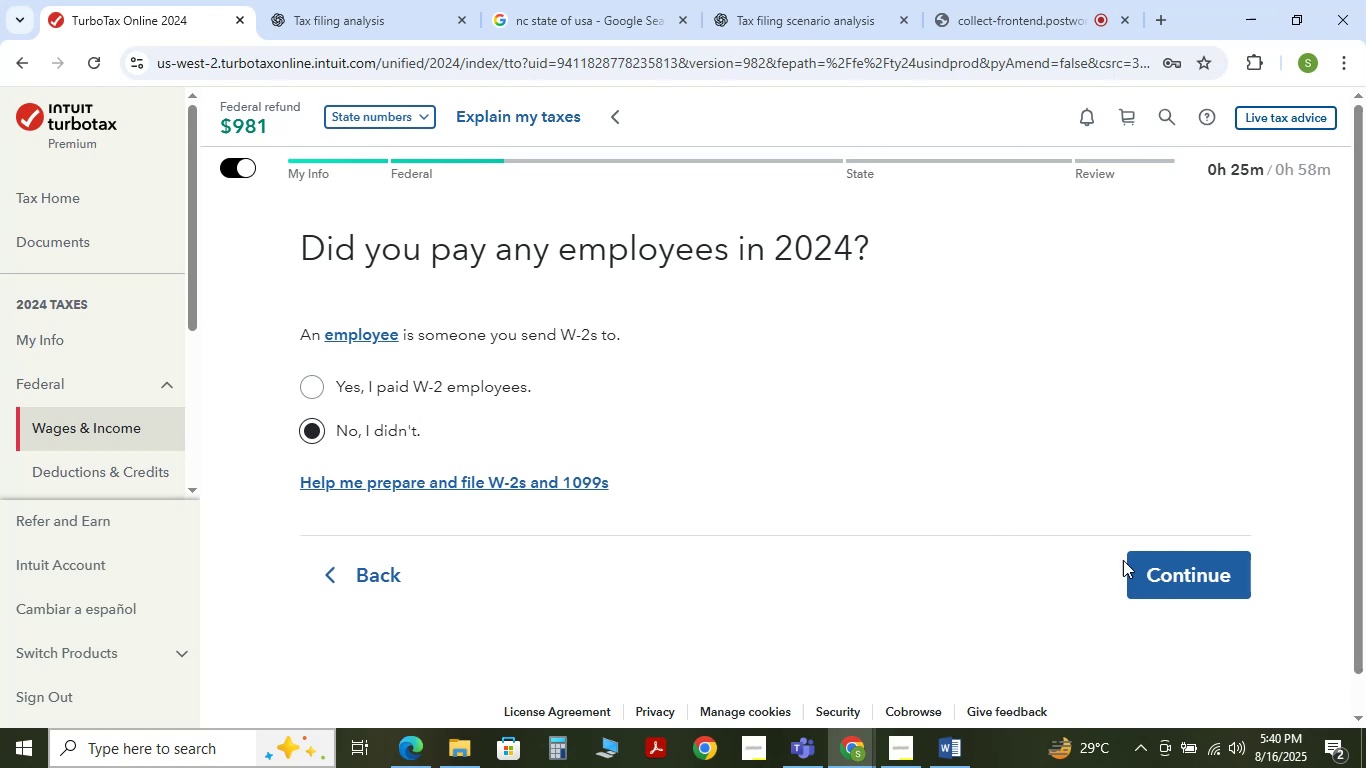 
left_click([1177, 567])
 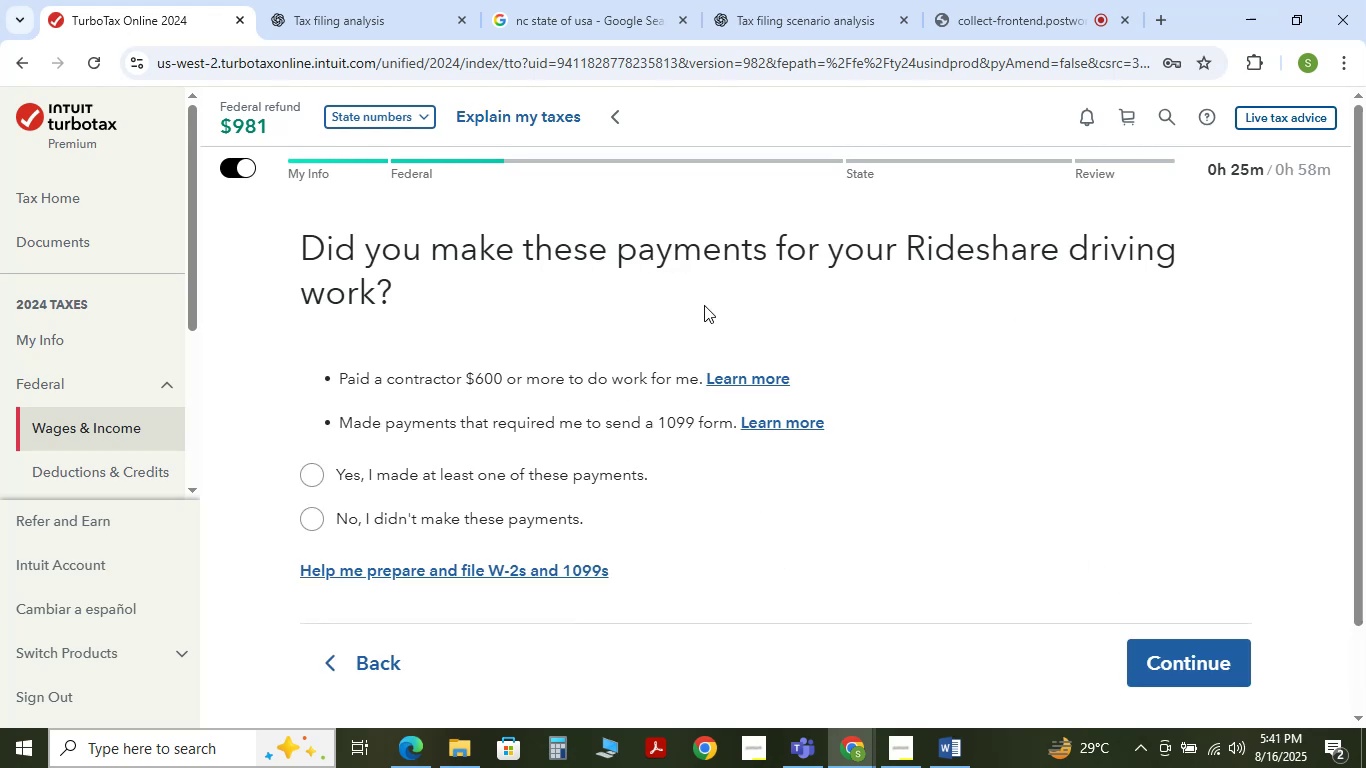 
wait(6.06)
 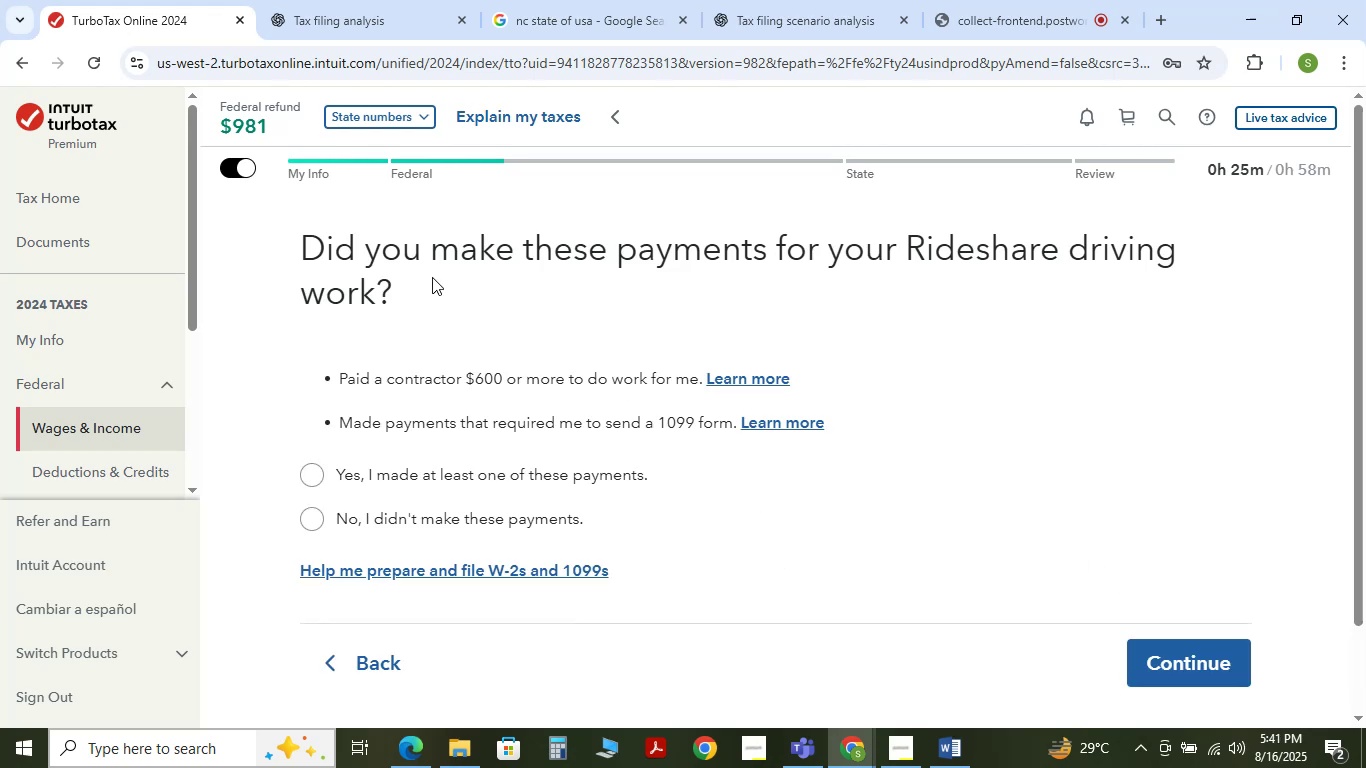 
left_click([316, 508])
 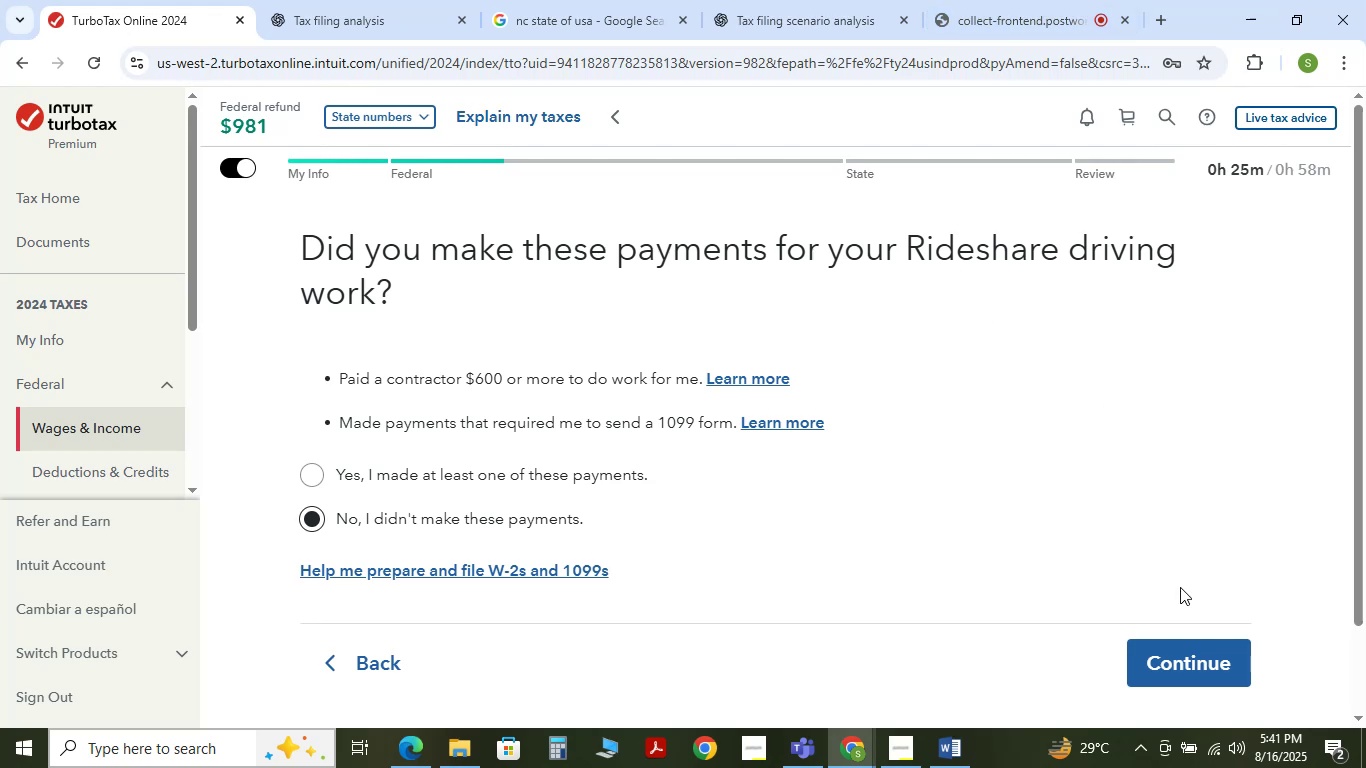 
wait(5.07)
 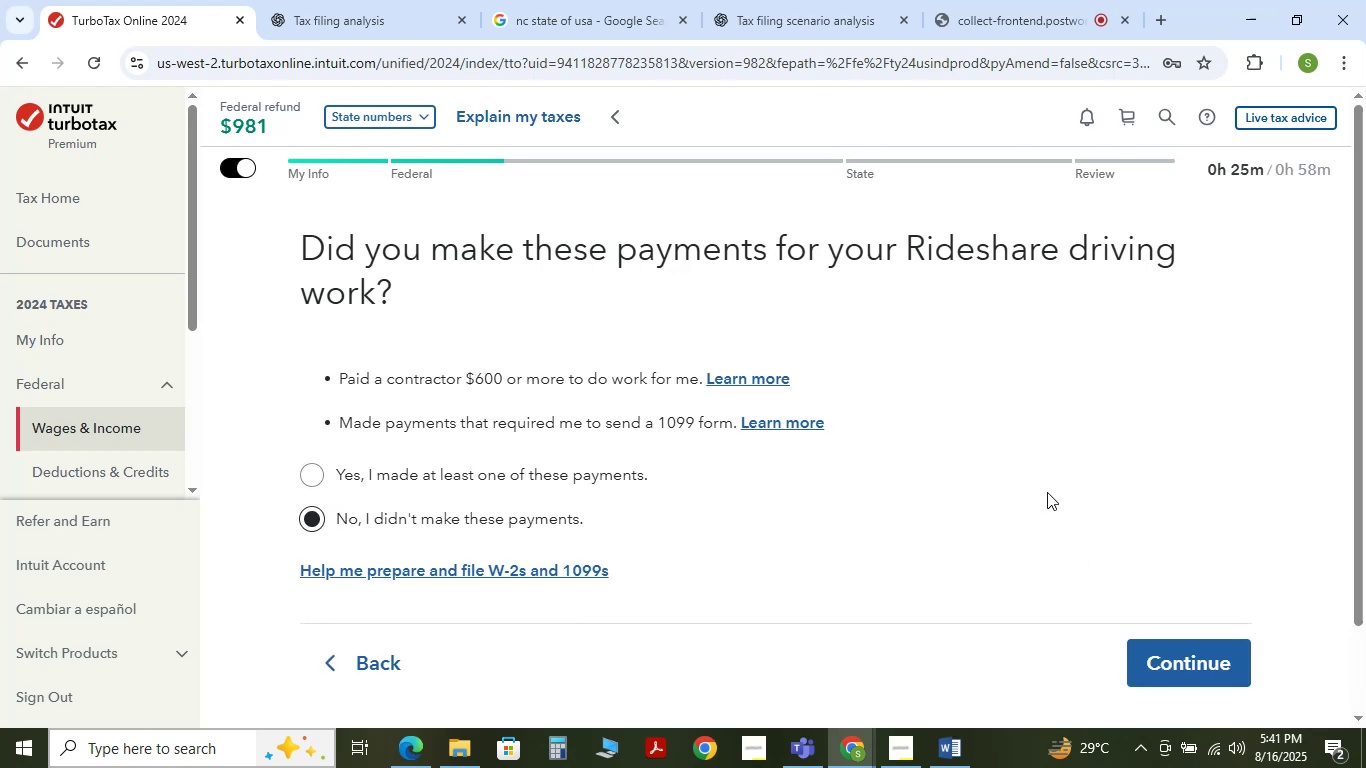 
left_click([1182, 647])
 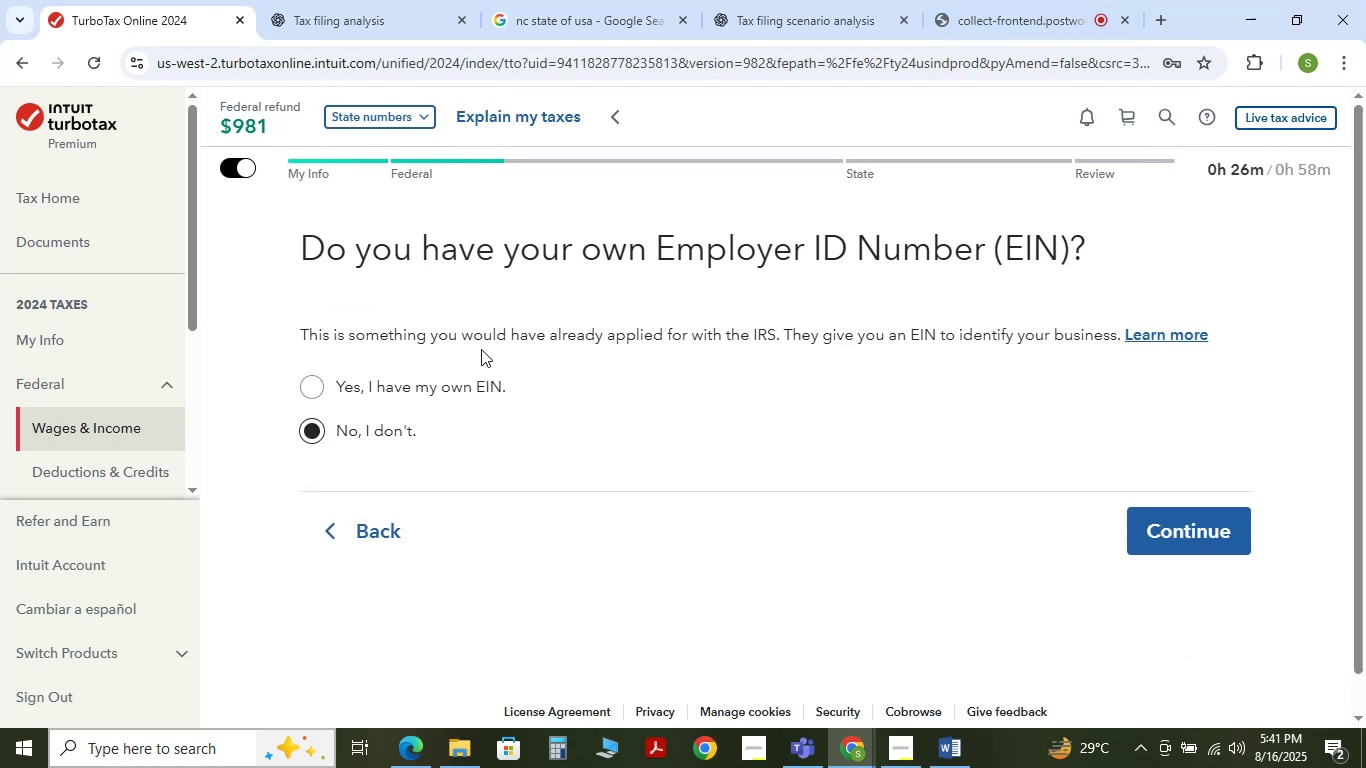 
wait(5.11)
 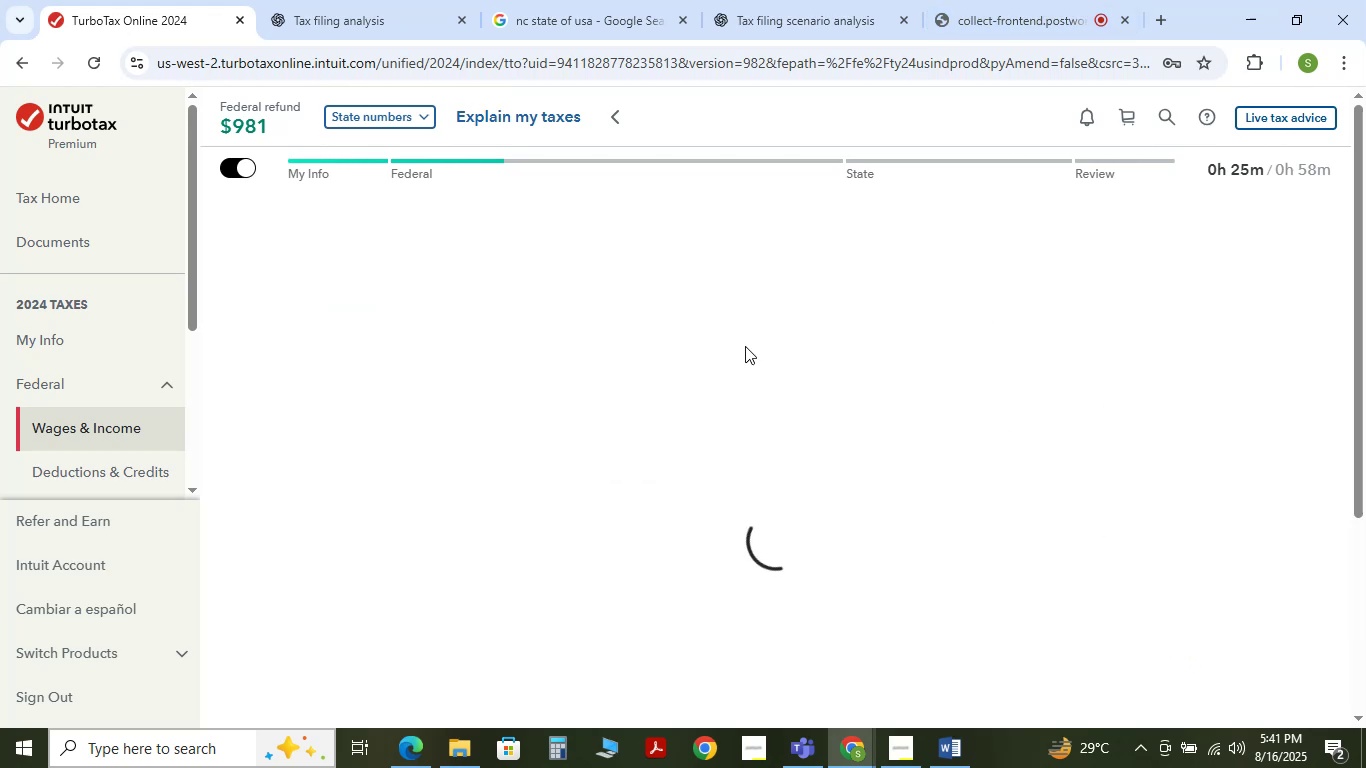 
left_click([1157, 517])
 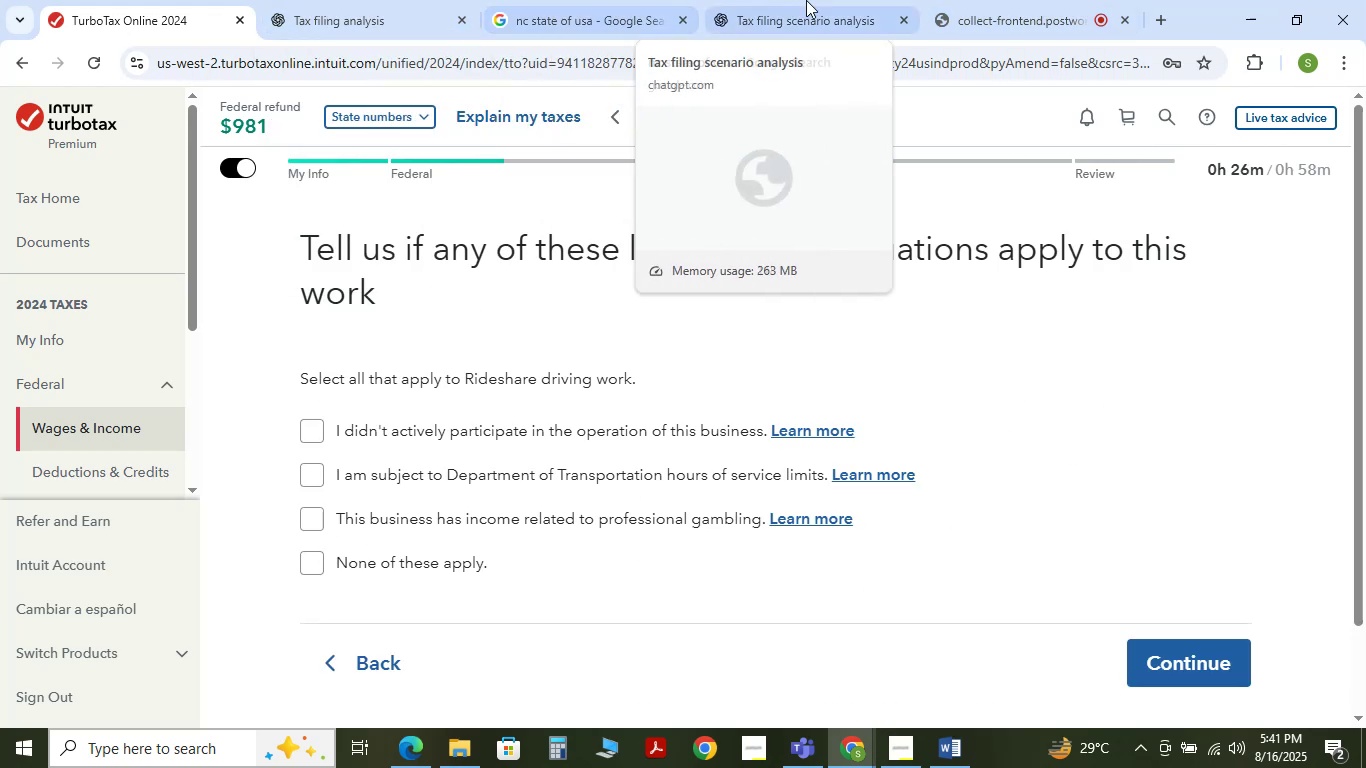 
left_click([830, 2])
 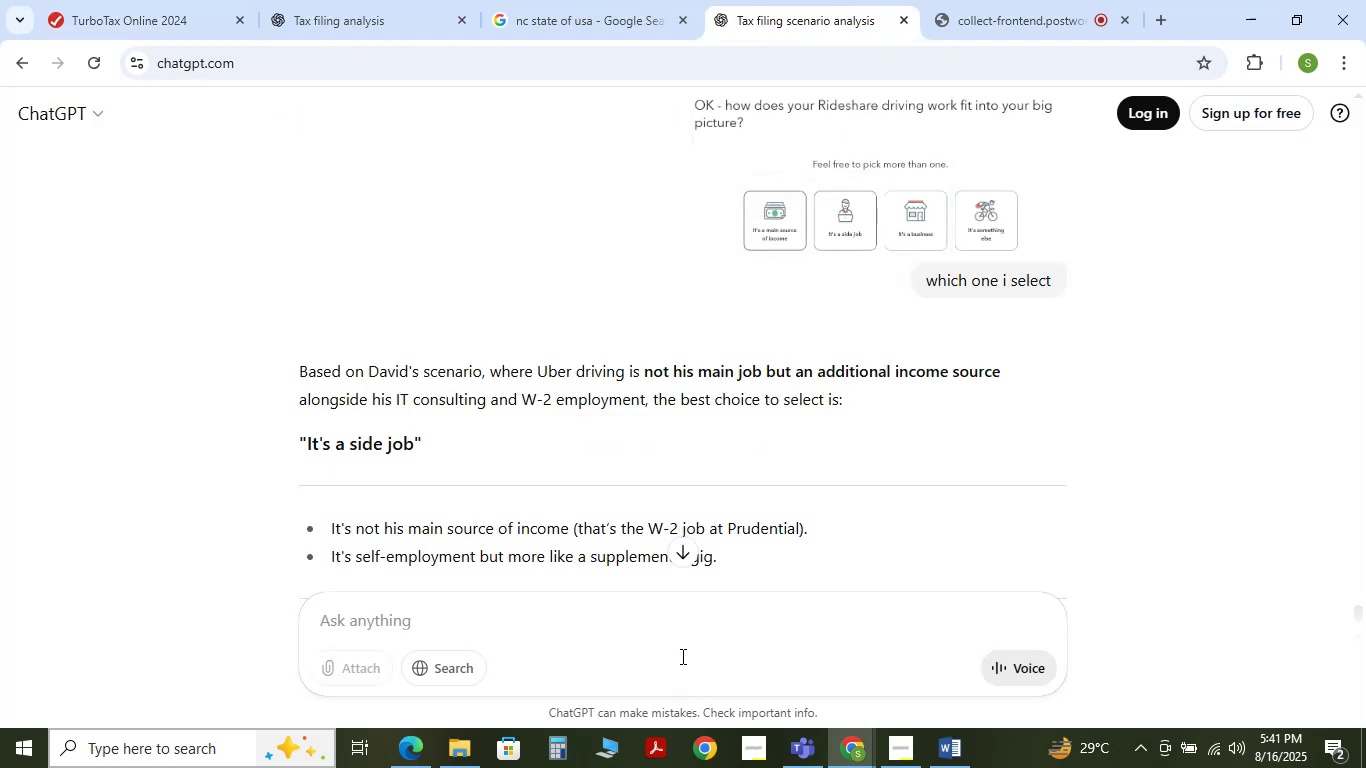 
left_click([681, 655])
 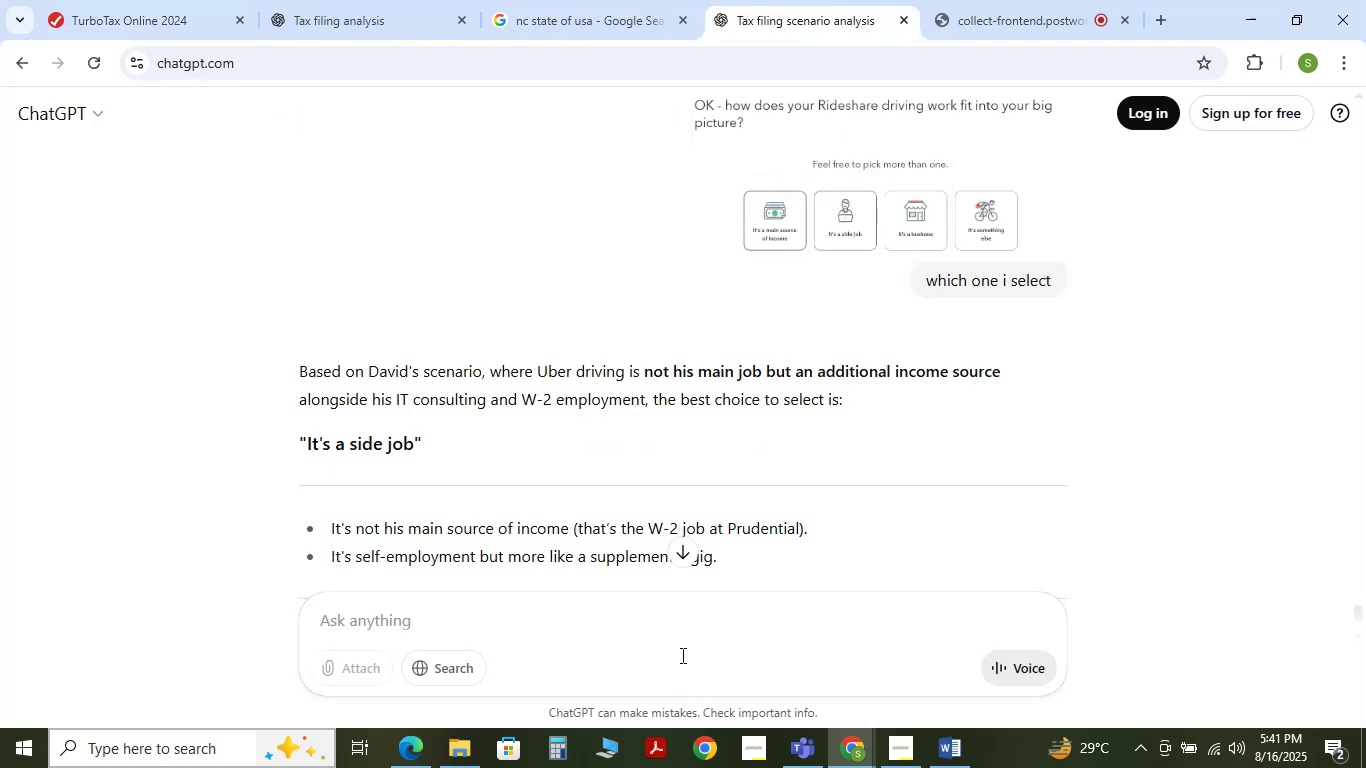 
type(proide uber expenss ands )
key(Backspace)
key(Backspace)
type( incoe)
key(Backspace)
key(Backspace)
type(ome i gr)
key(Backspace)
type(enerate)
 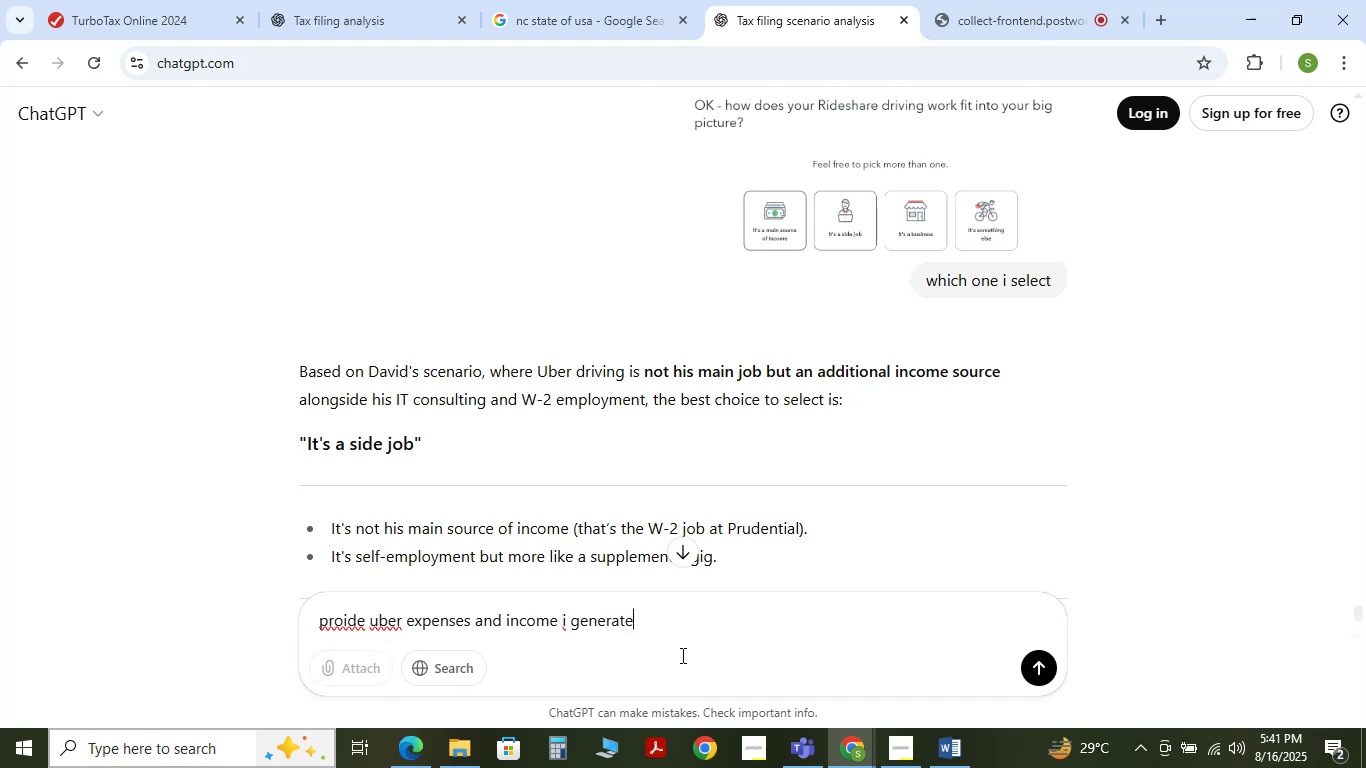 
key(Enter)
 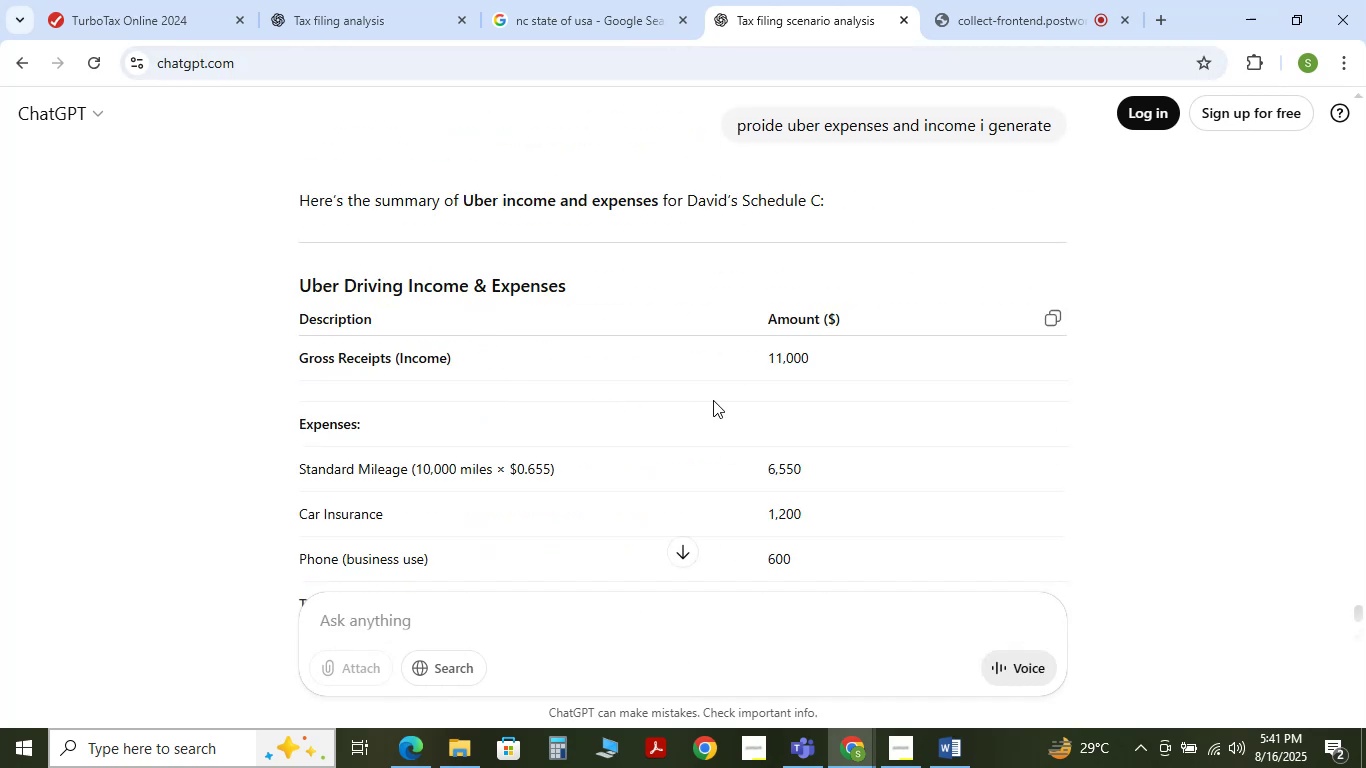 
scroll: coordinate [480, 396], scroll_direction: down, amount: 2.0
 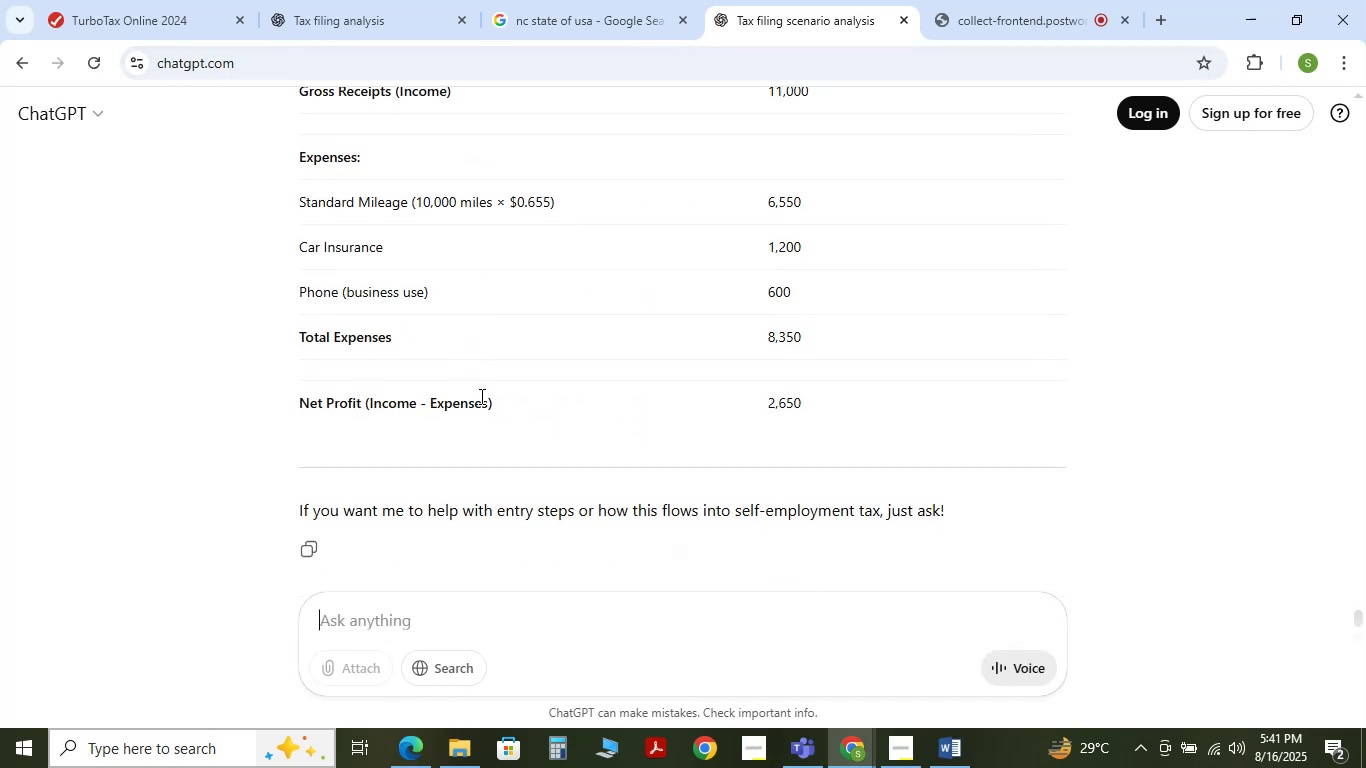 
scroll: coordinate [480, 396], scroll_direction: up, amount: 1.0
 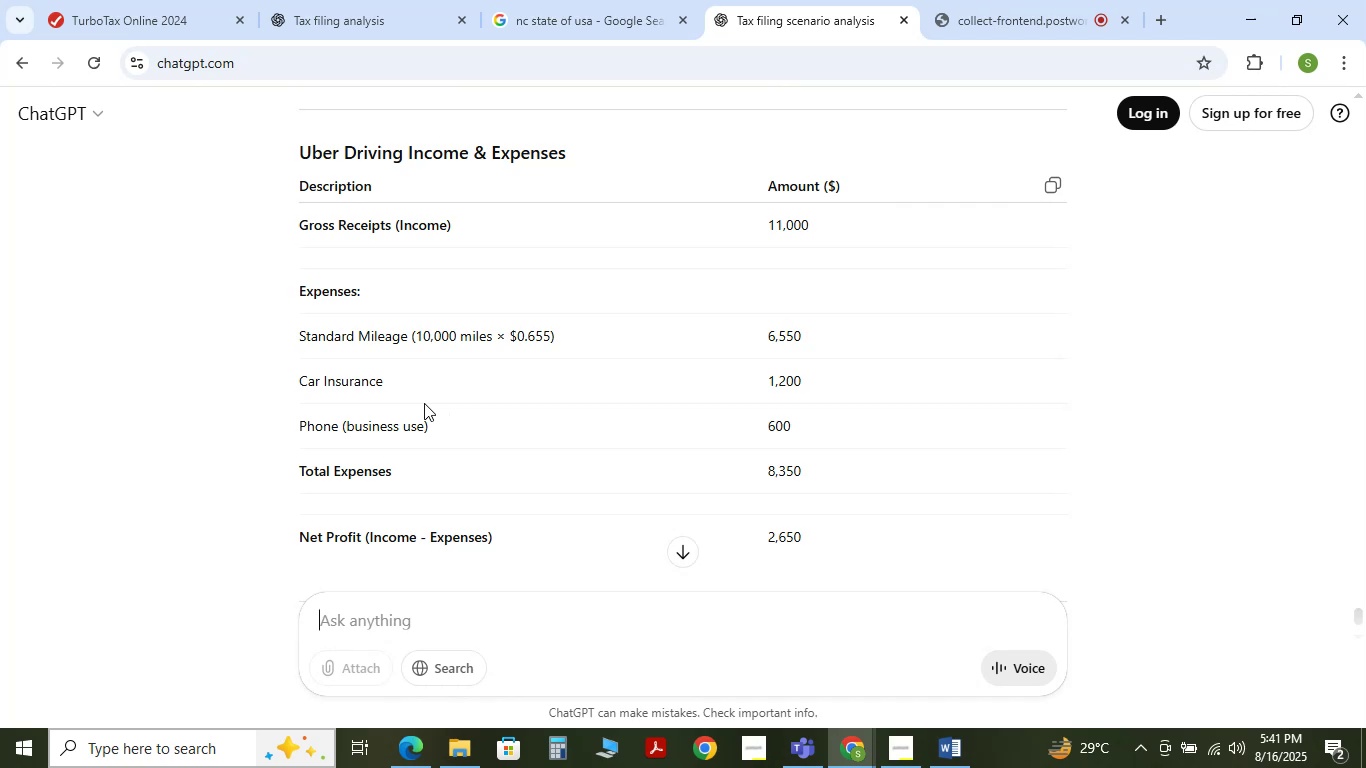 
scroll: coordinate [449, 391], scroll_direction: down, amount: 1.0
 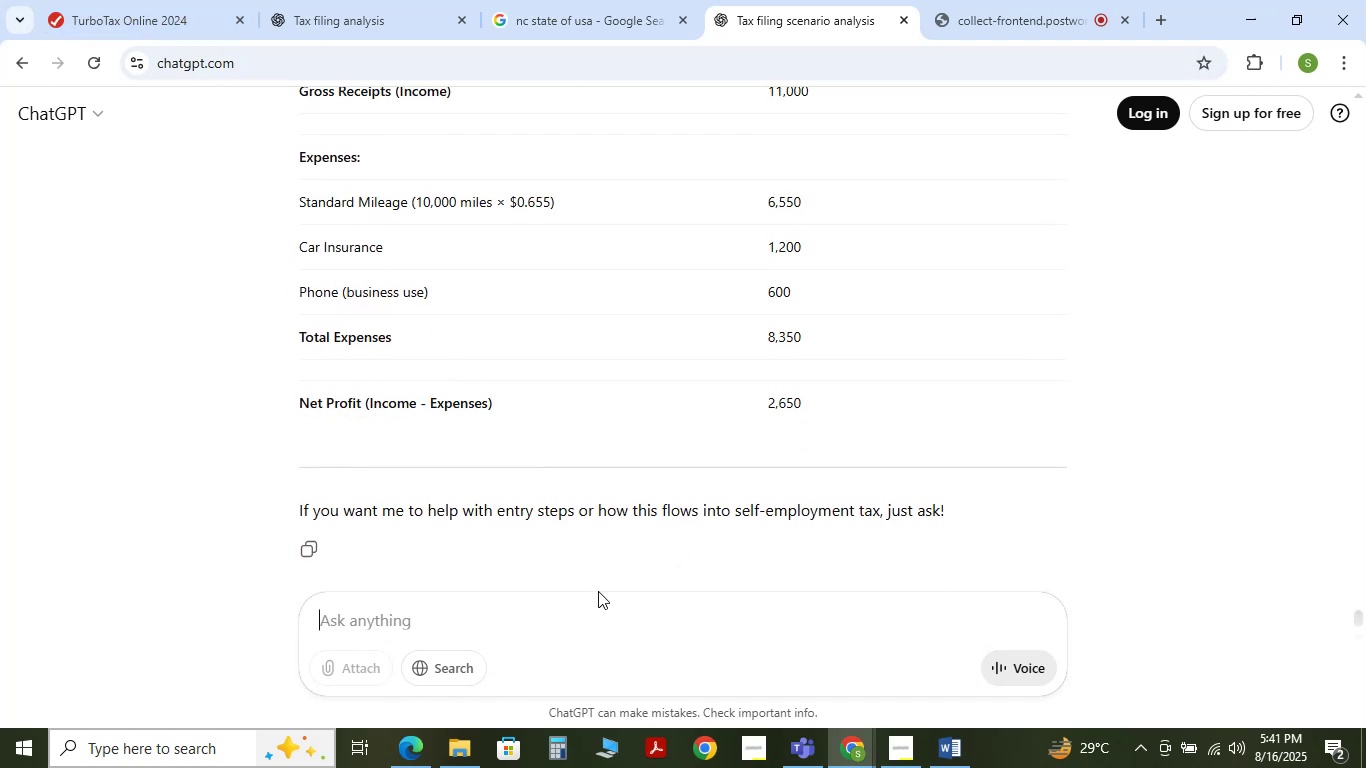 
type(provide the ategory under which it d)
key(Backspace)
type(fall in tr)
key(Backspace)
type(urbo tax)
 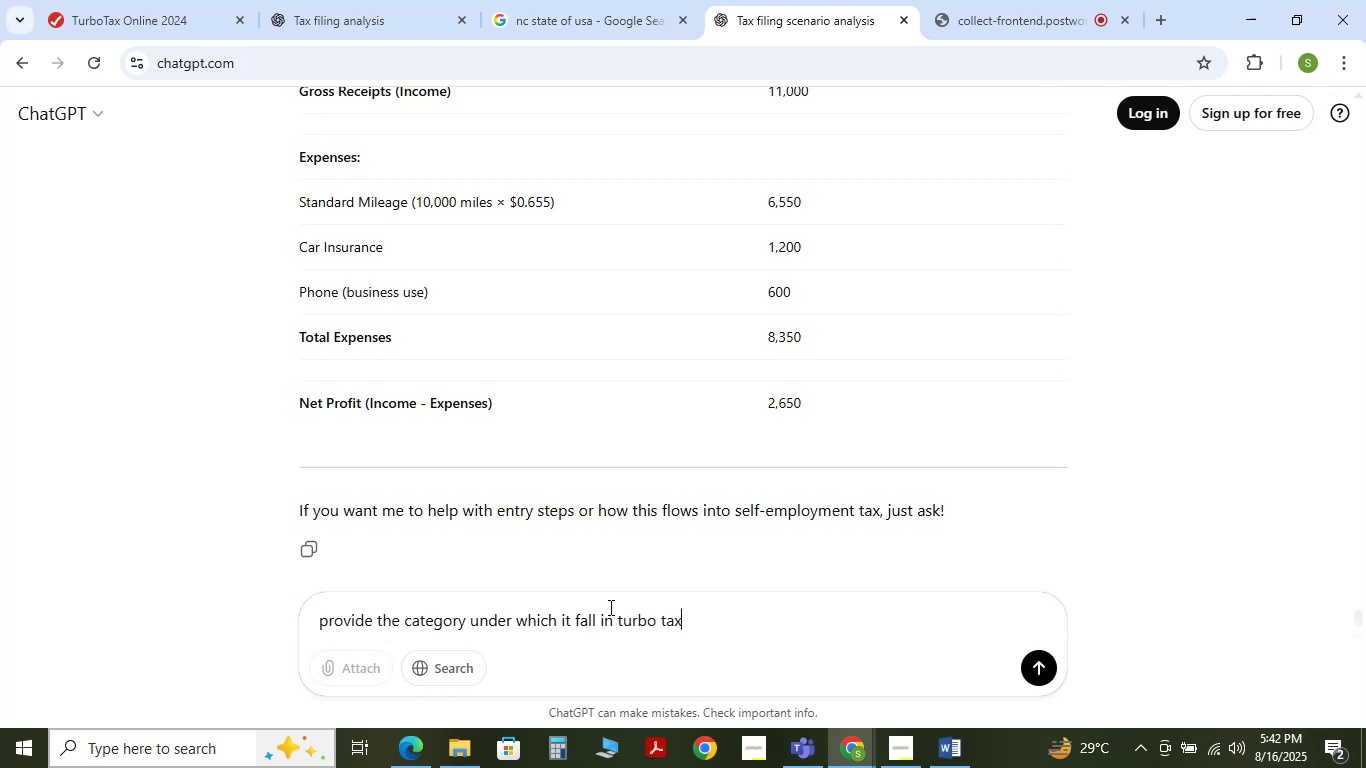 
key(Enter)
 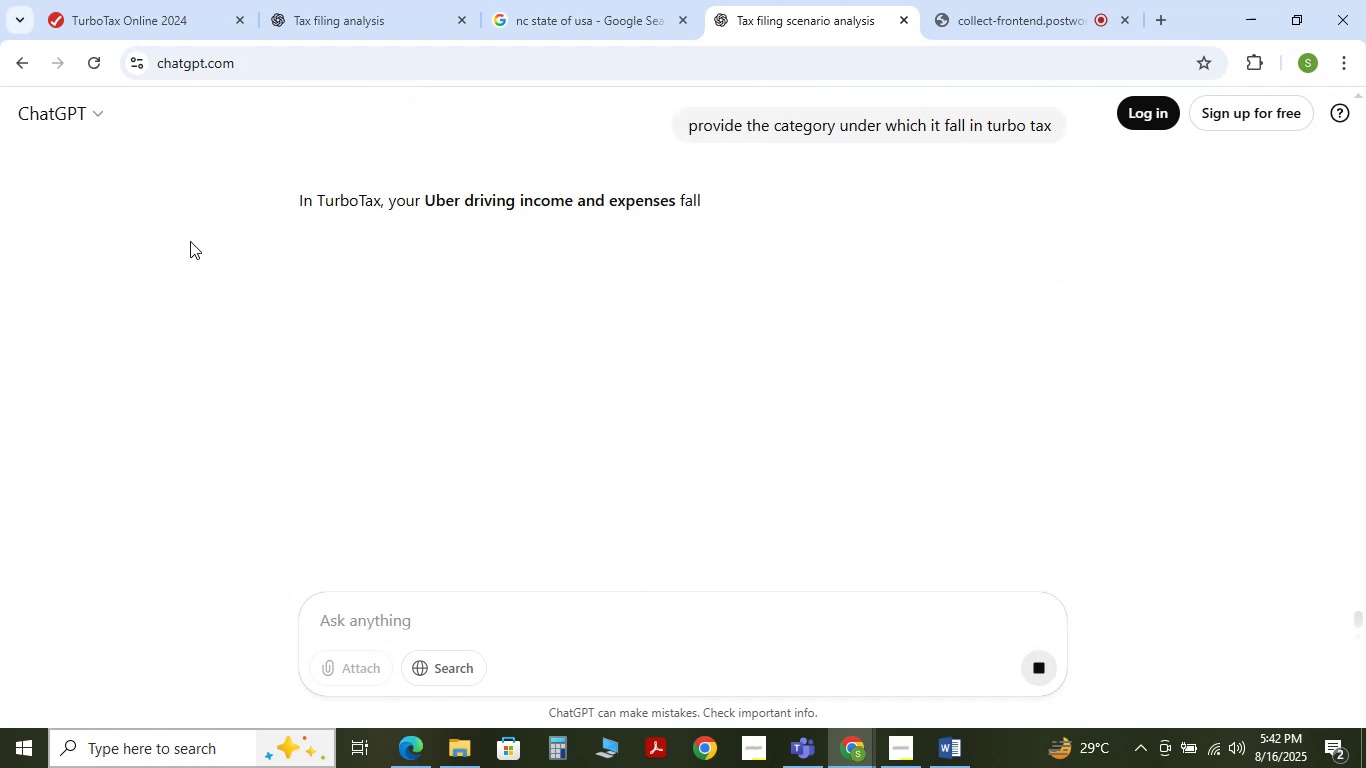 
mouse_move([402, 352])
 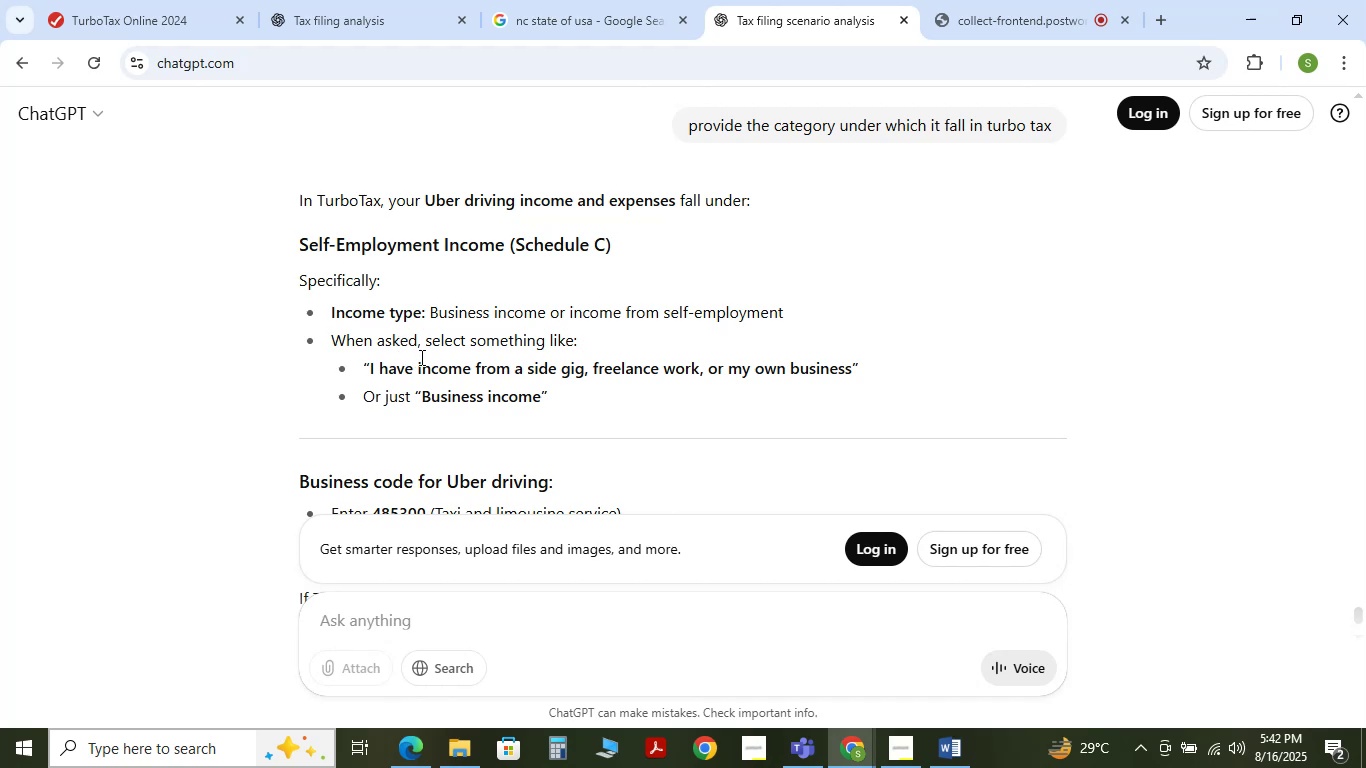 
scroll: coordinate [465, 330], scroll_direction: down, amount: 4.0
 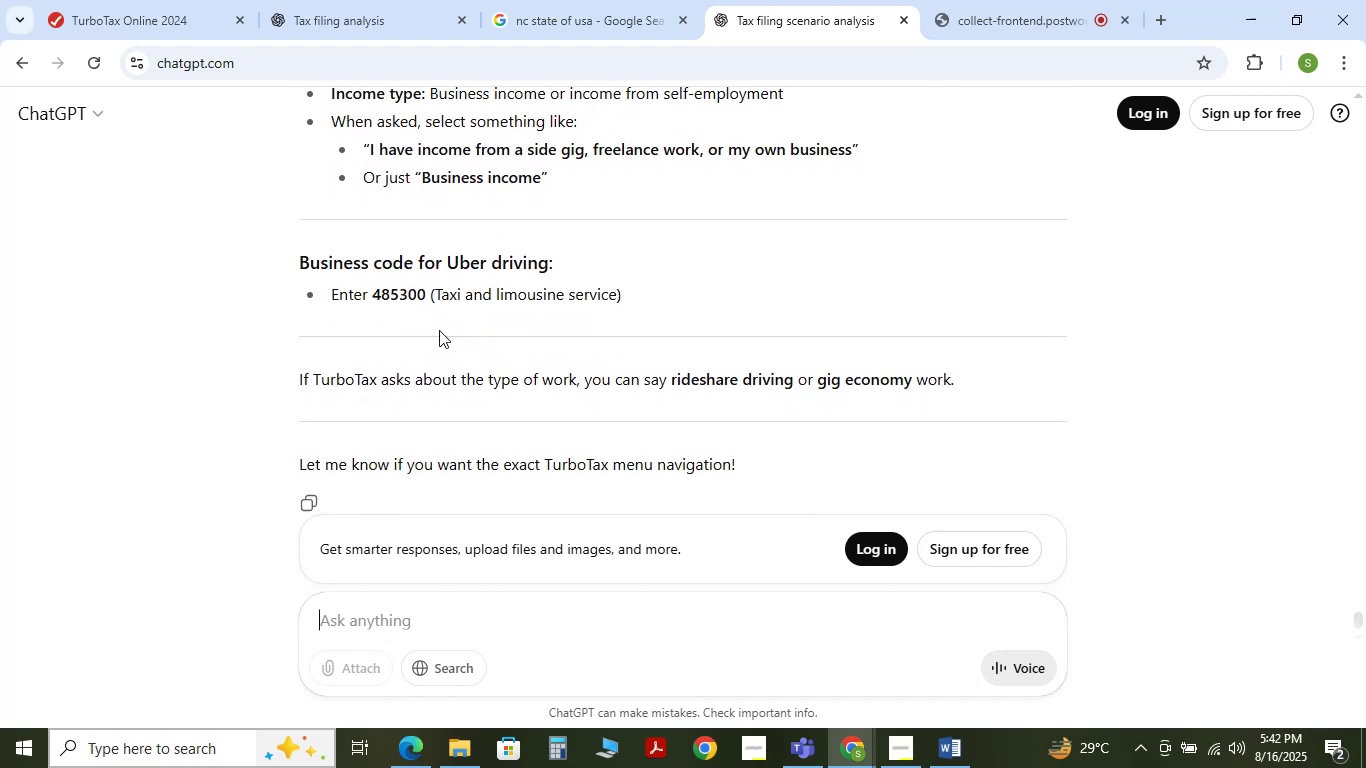 
scroll: coordinate [504, 402], scroll_direction: up, amount: 2.0
 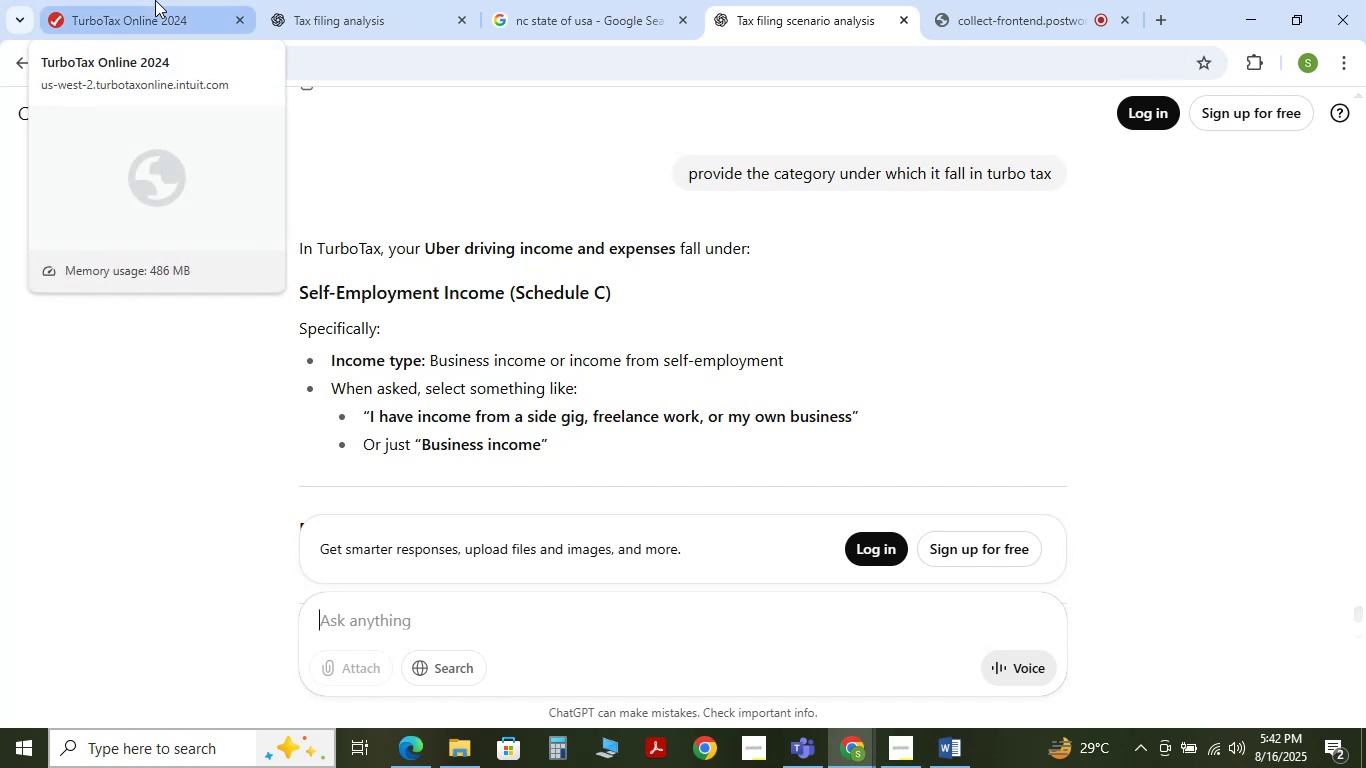 
wait(5.41)
 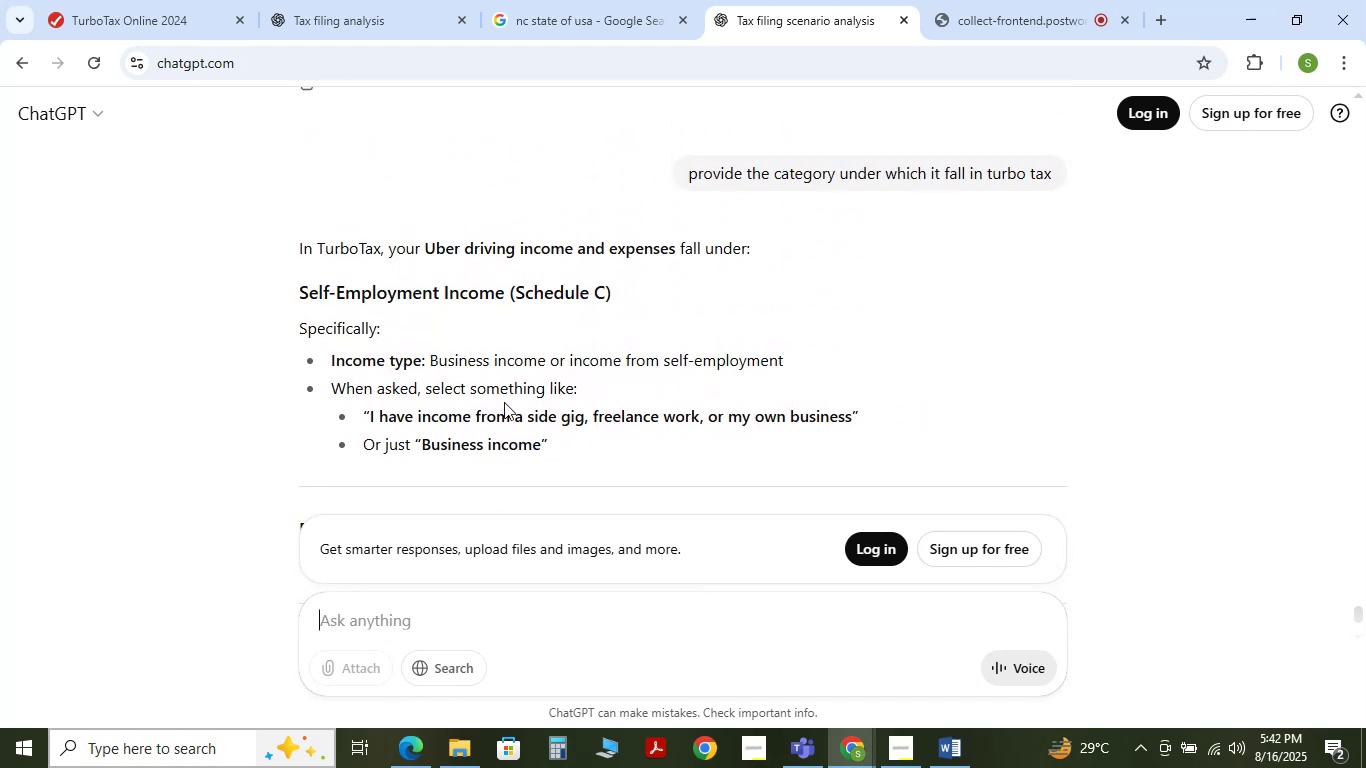 
left_click([155, 0])
 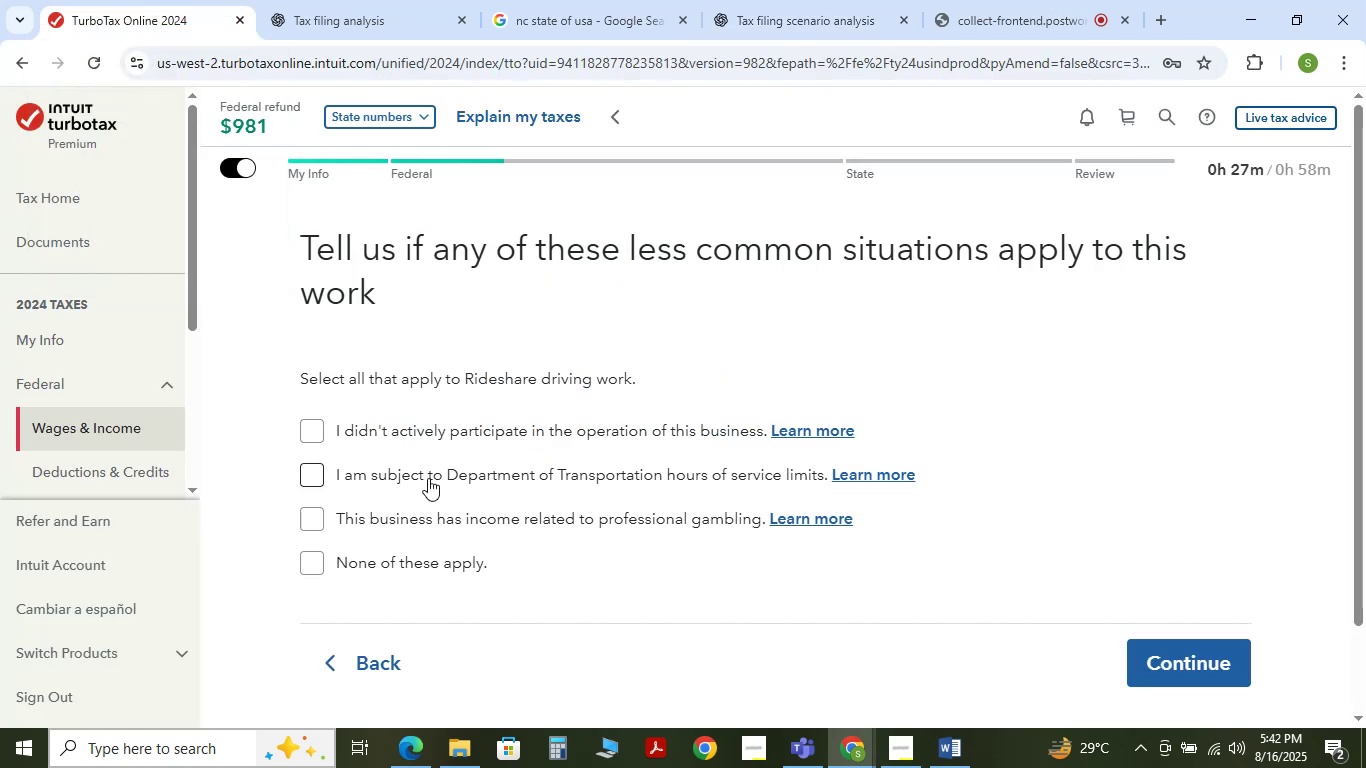 
scroll: coordinate [459, 430], scroll_direction: up, amount: 2.0
 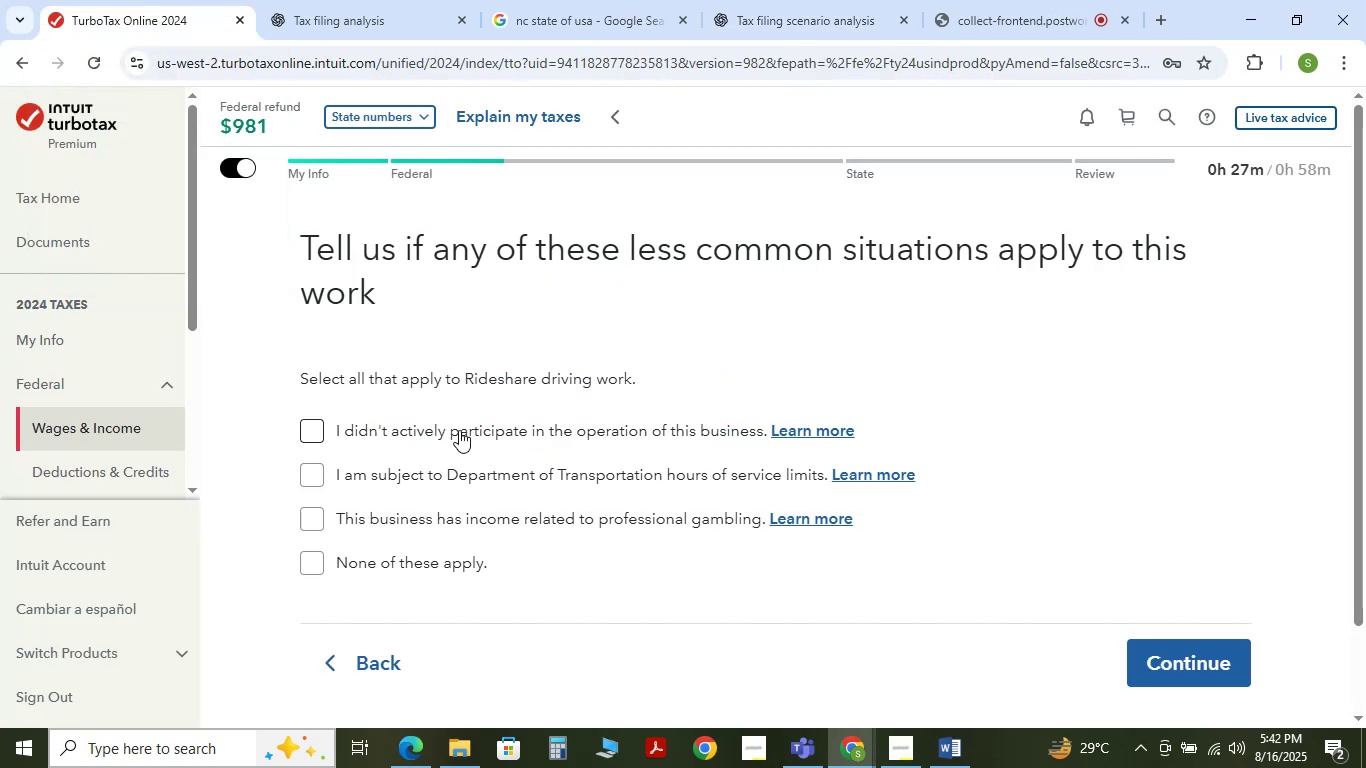 
scroll: coordinate [459, 430], scroll_direction: down, amount: 1.0
 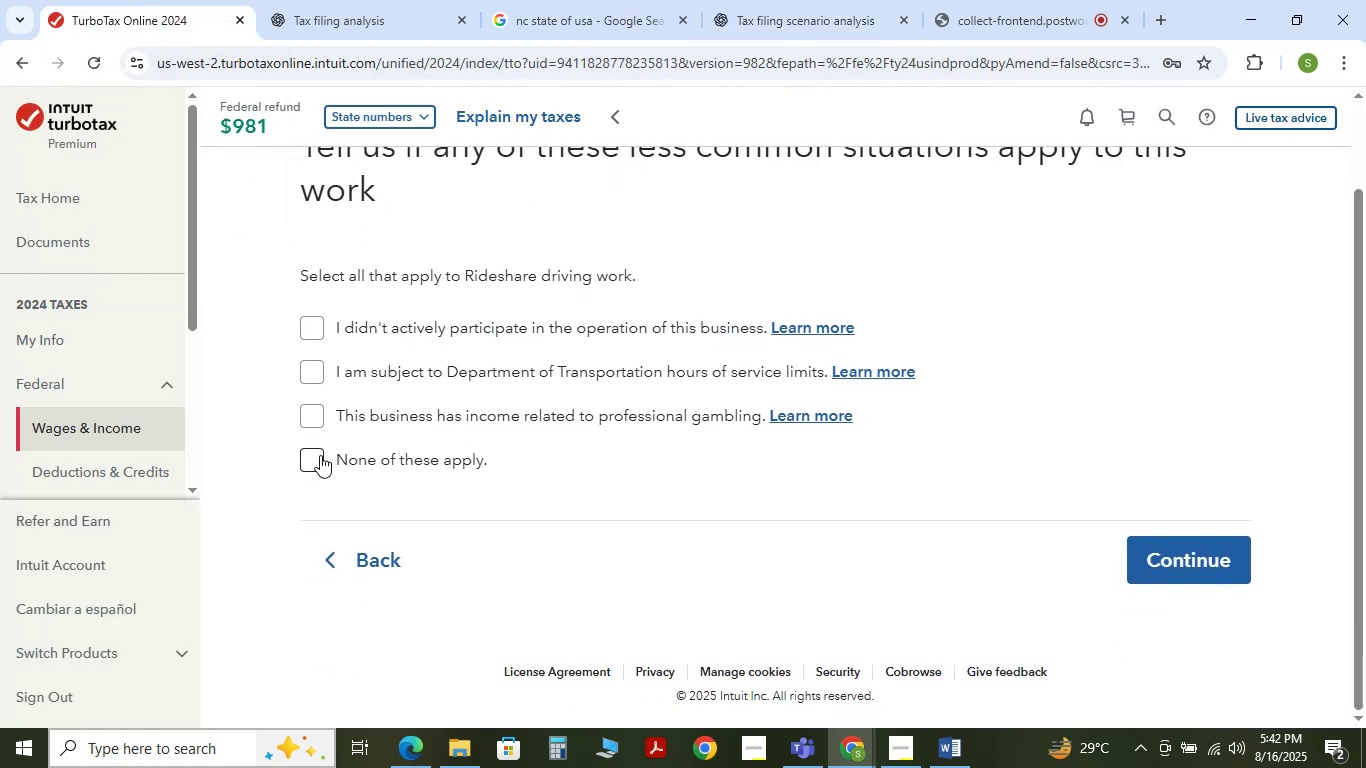 
left_click([320, 455])
 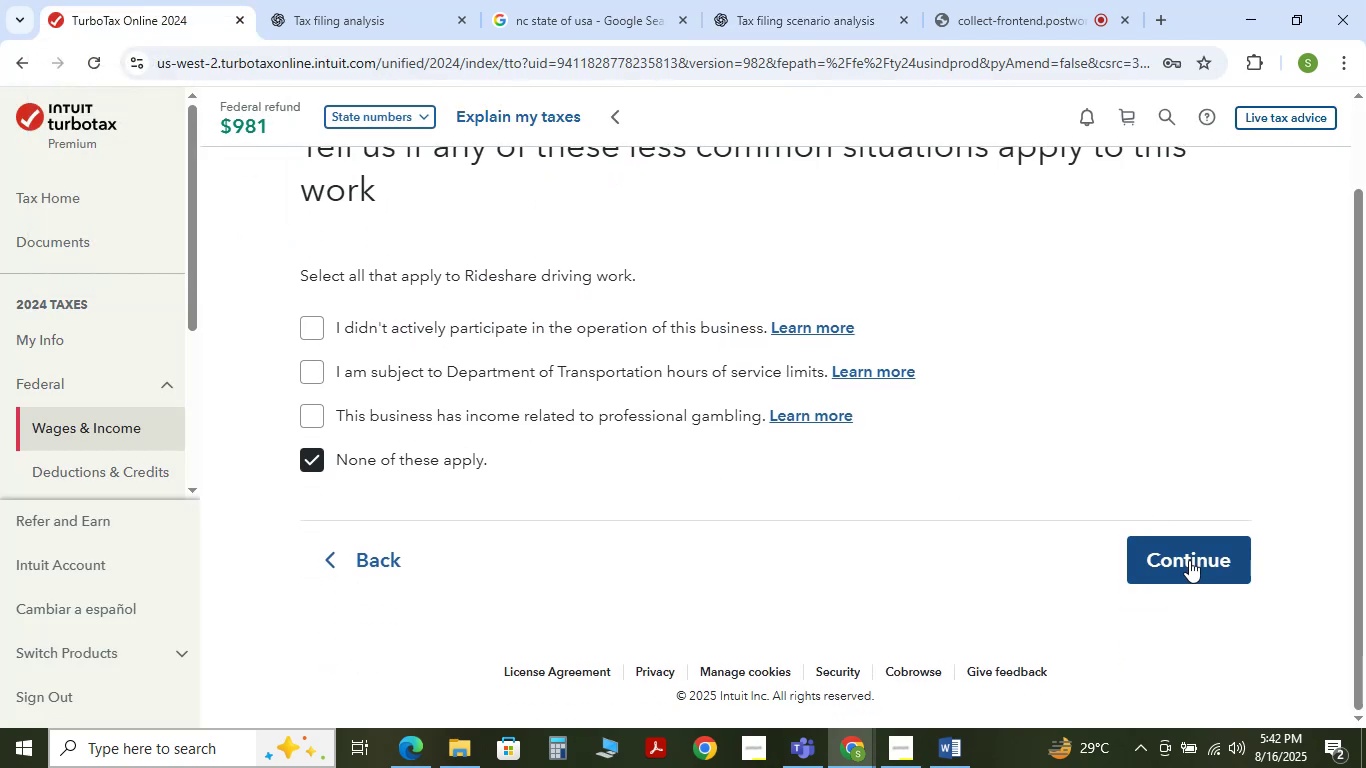 
left_click([1189, 560])
 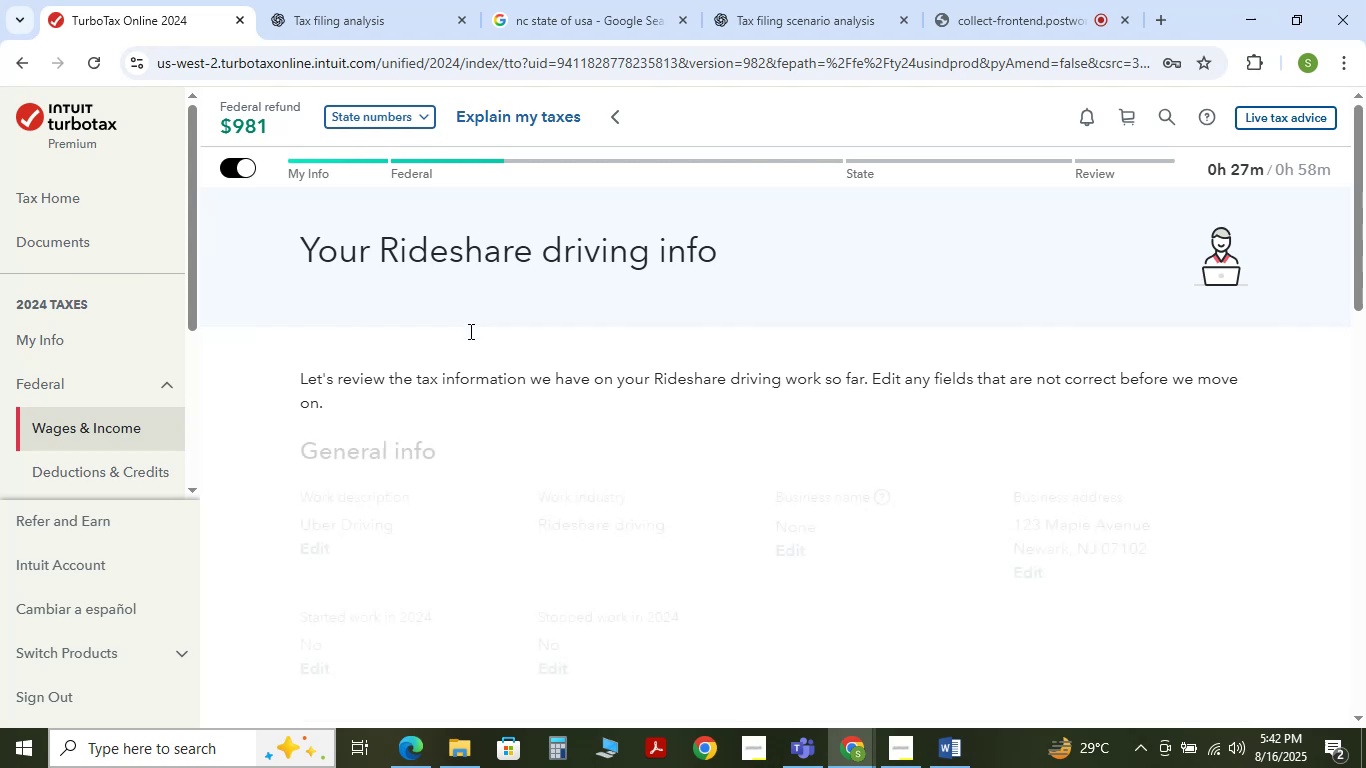 
scroll: coordinate [614, 379], scroll_direction: down, amount: 8.0
 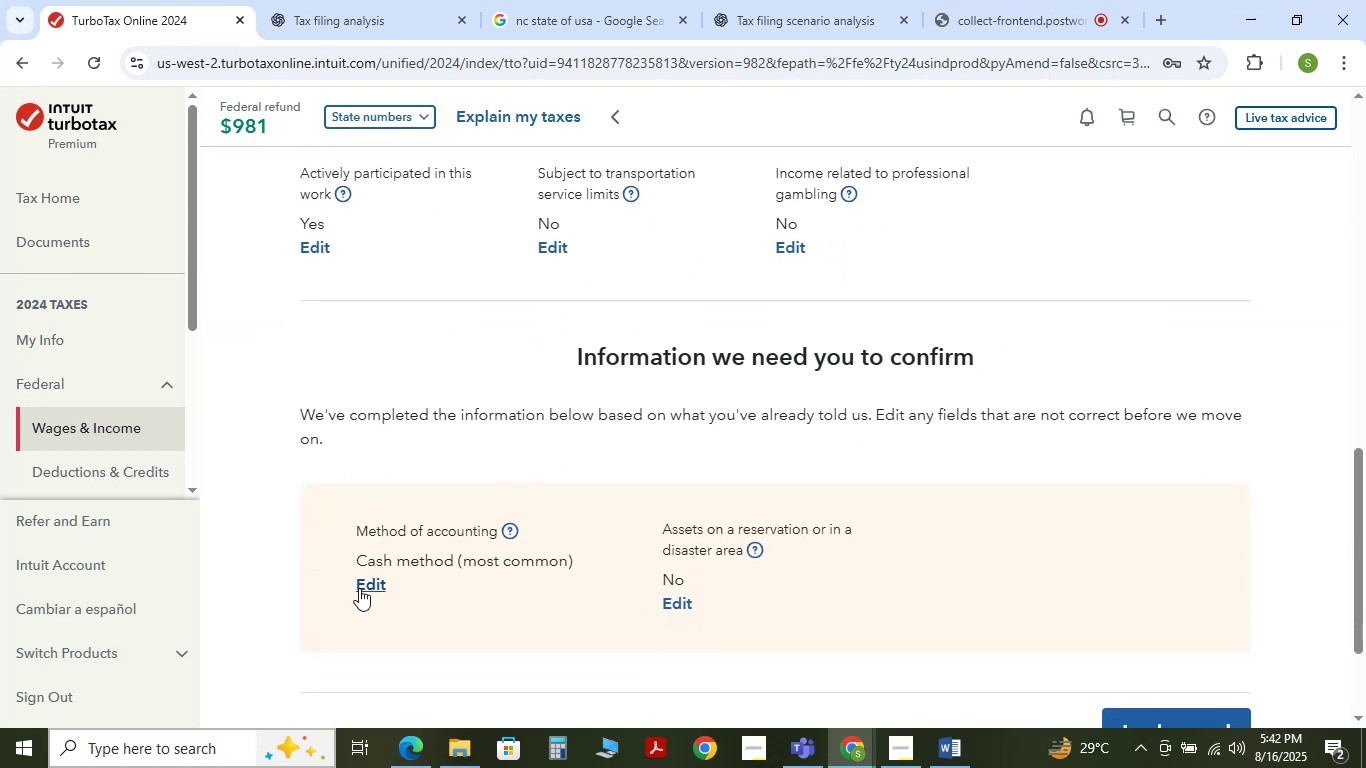 
left_click([370, 584])
 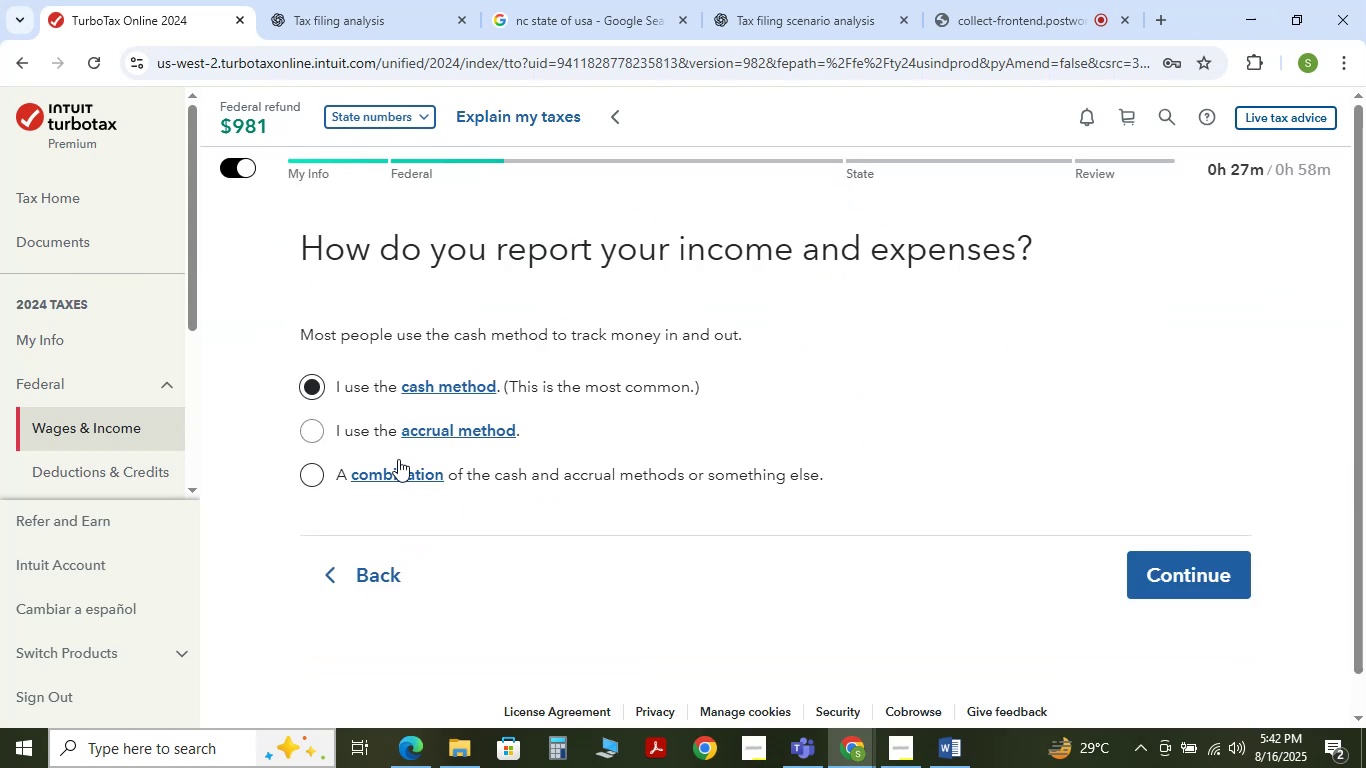 
left_click([1227, 595])
 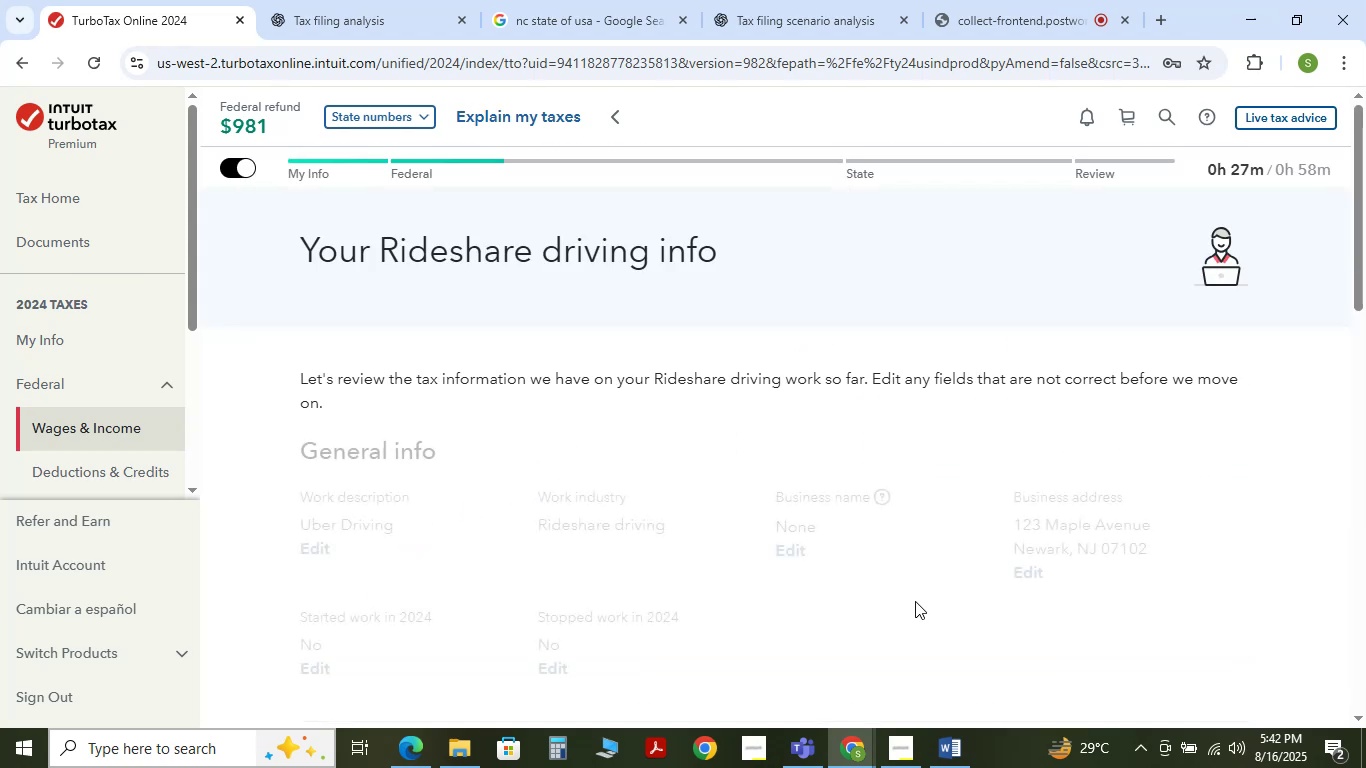 
scroll: coordinate [858, 588], scroll_direction: down, amount: 5.0
 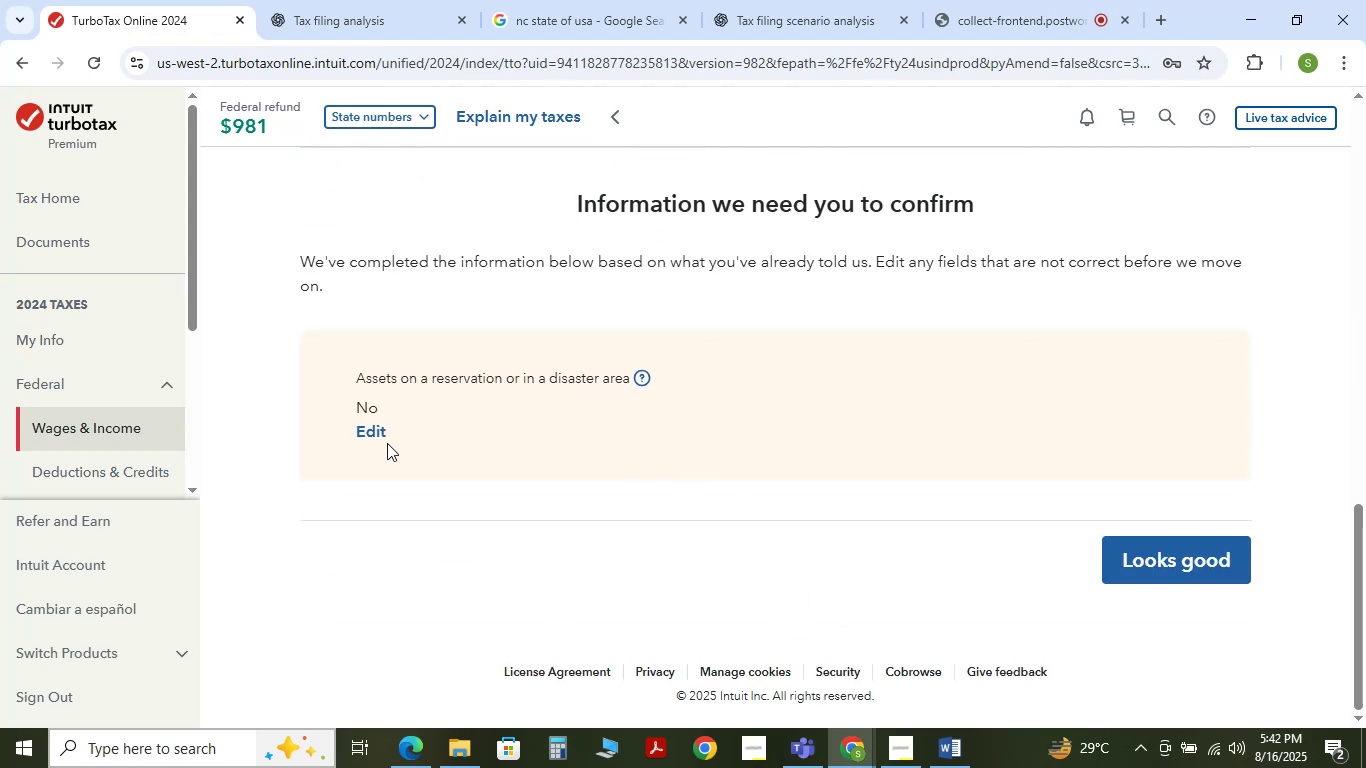 
left_click([371, 436])
 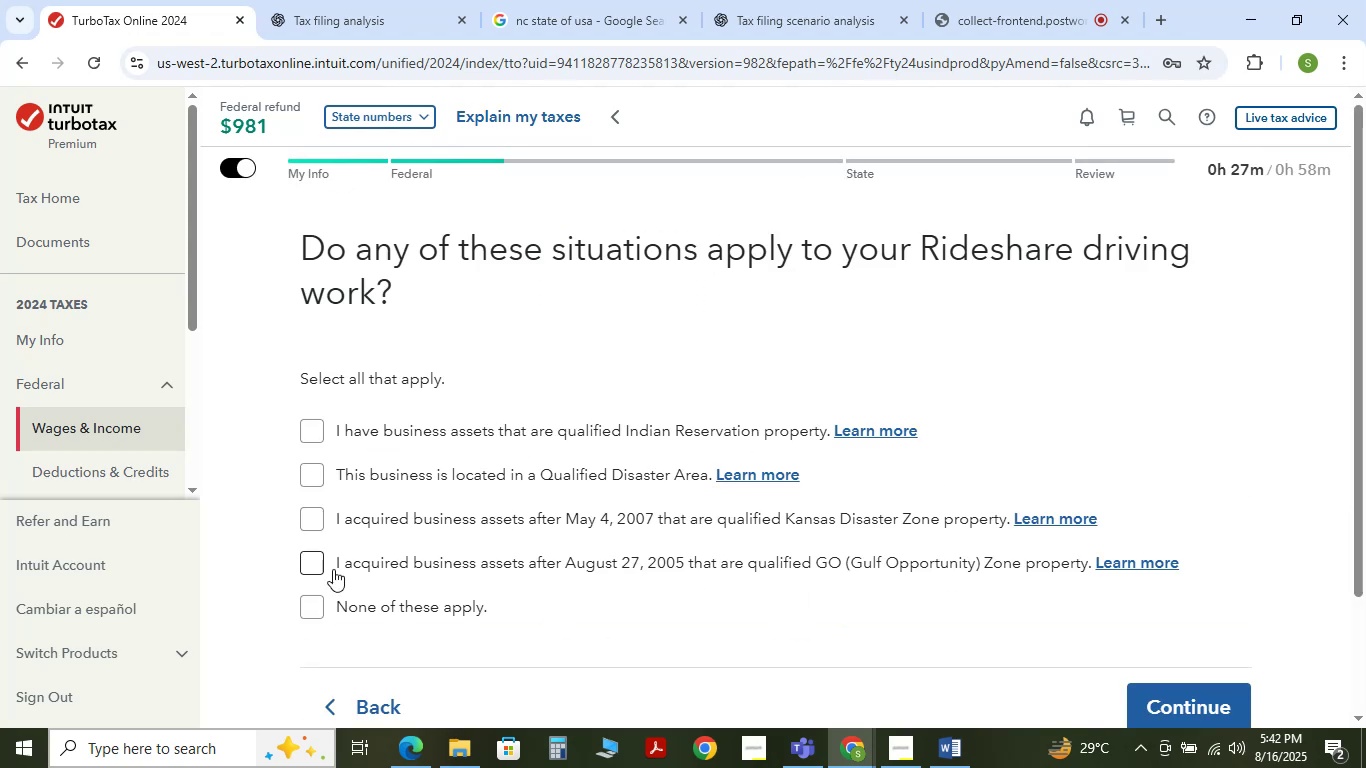 
left_click([302, 600])
 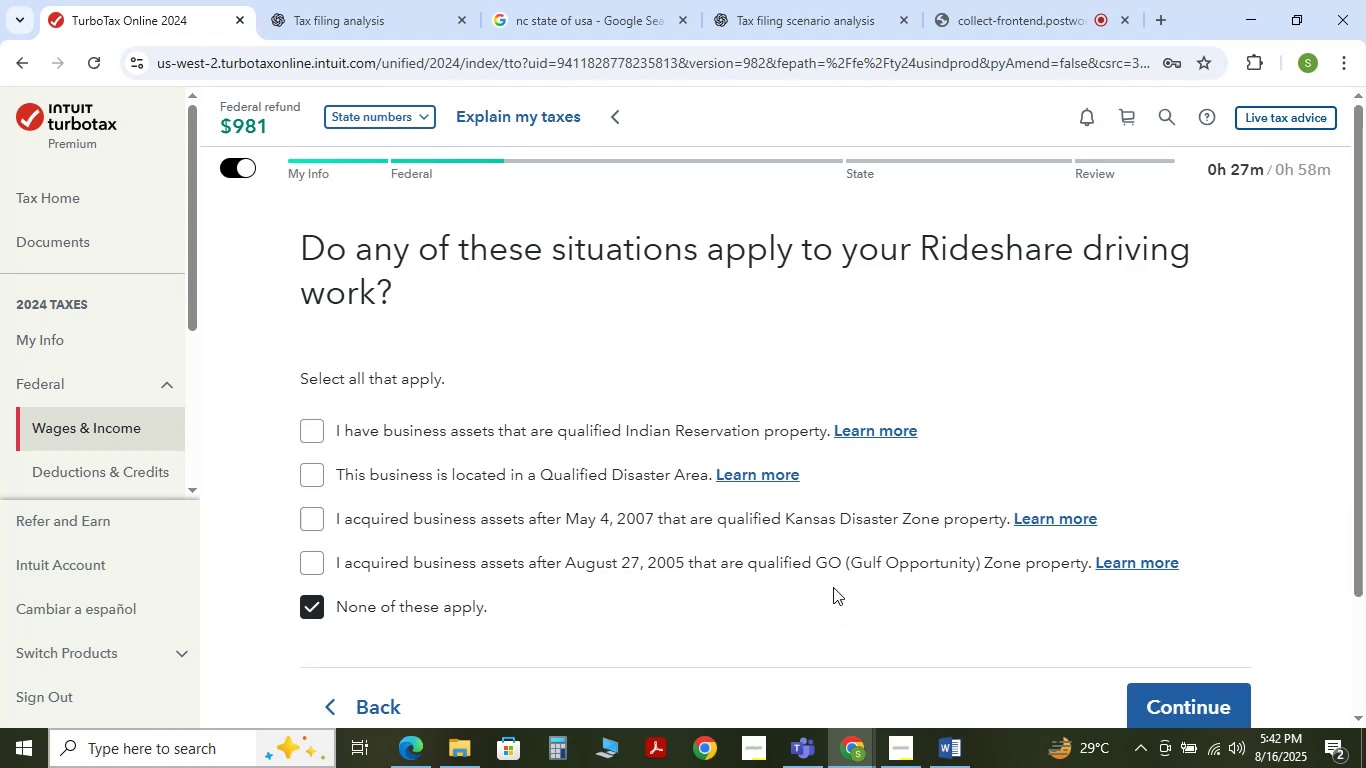 
scroll: coordinate [888, 595], scroll_direction: down, amount: 1.0
 